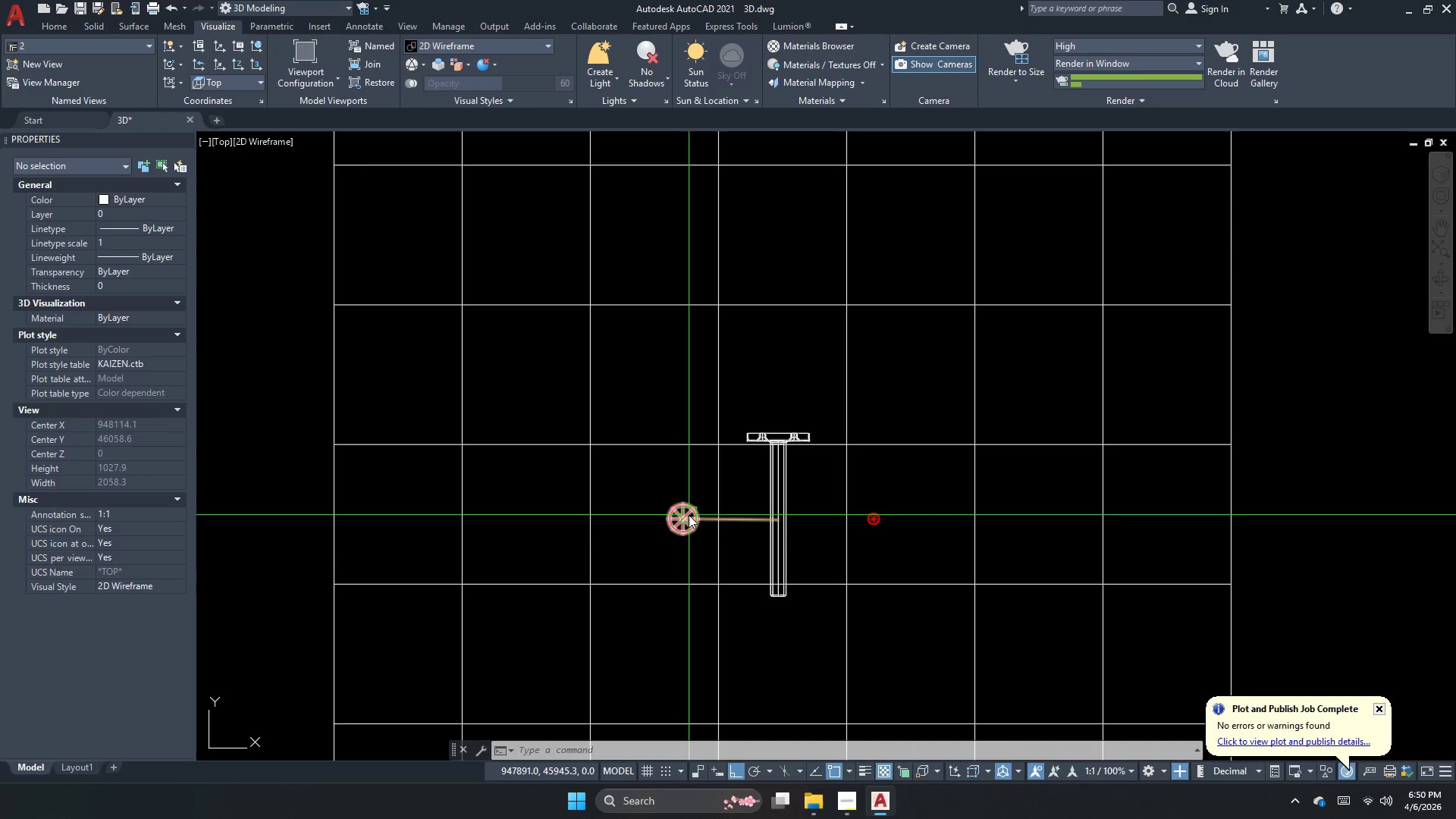 
left_click([686, 515])
 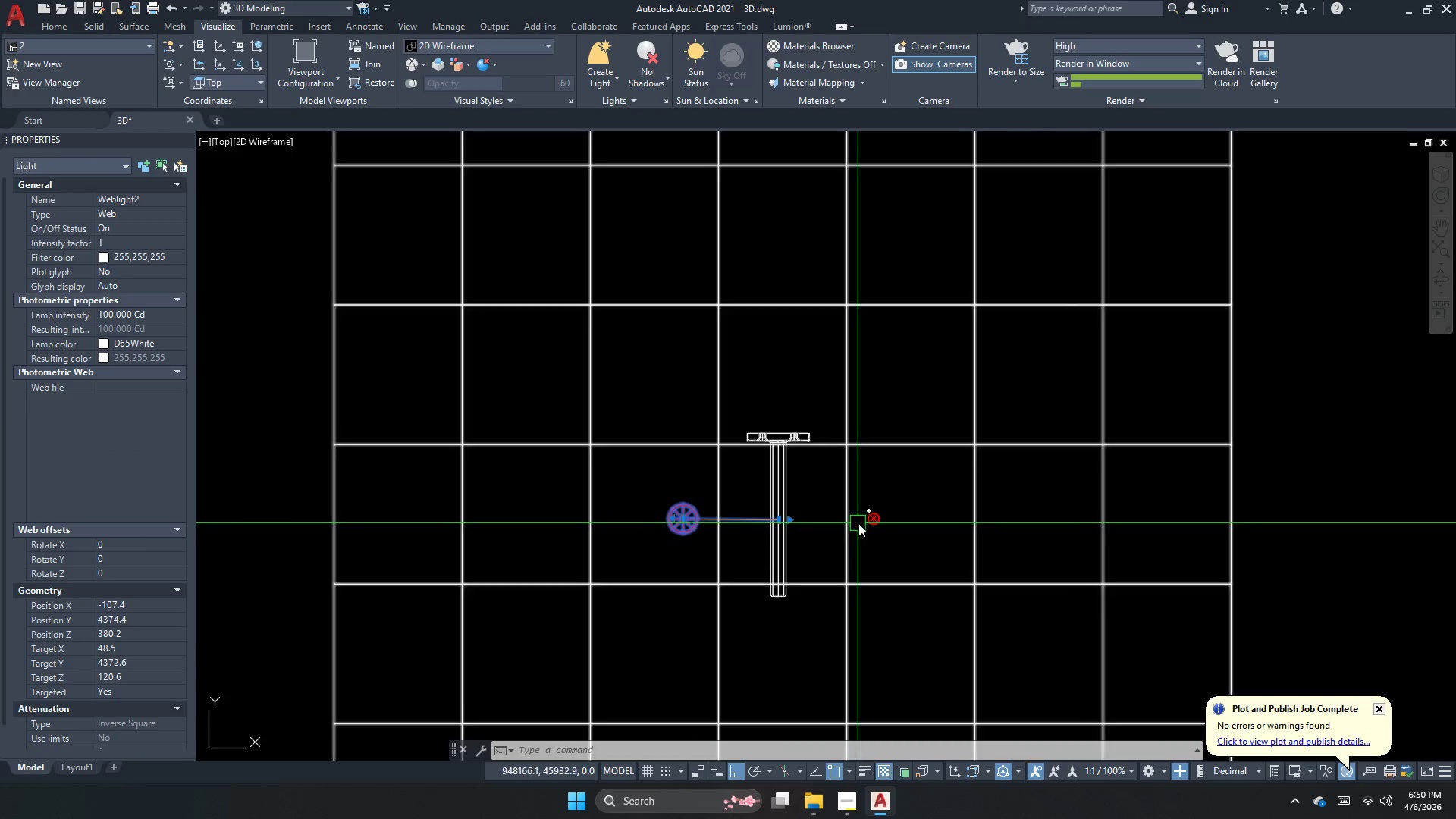 
left_click([871, 523])
 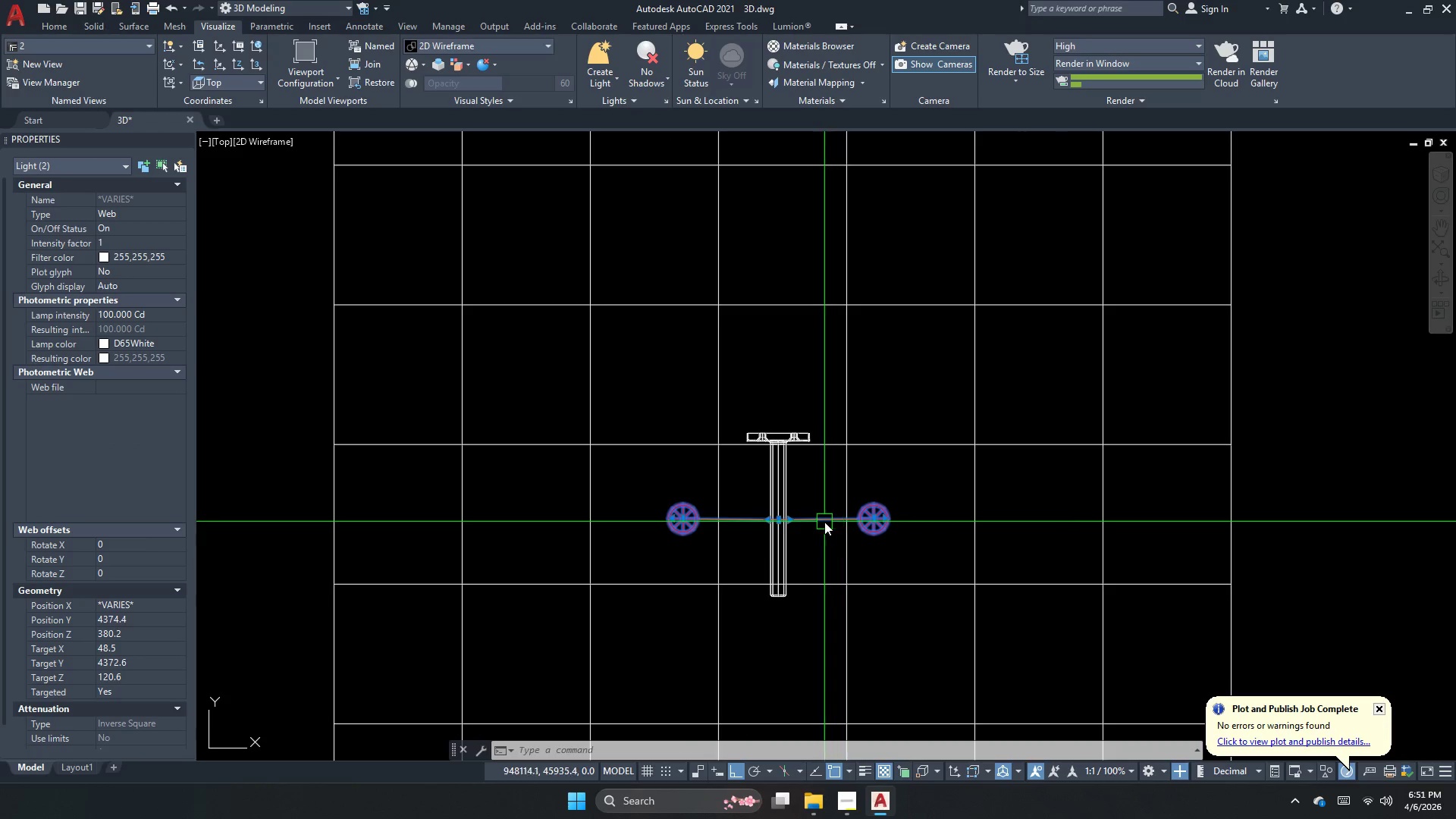 
type(co )
 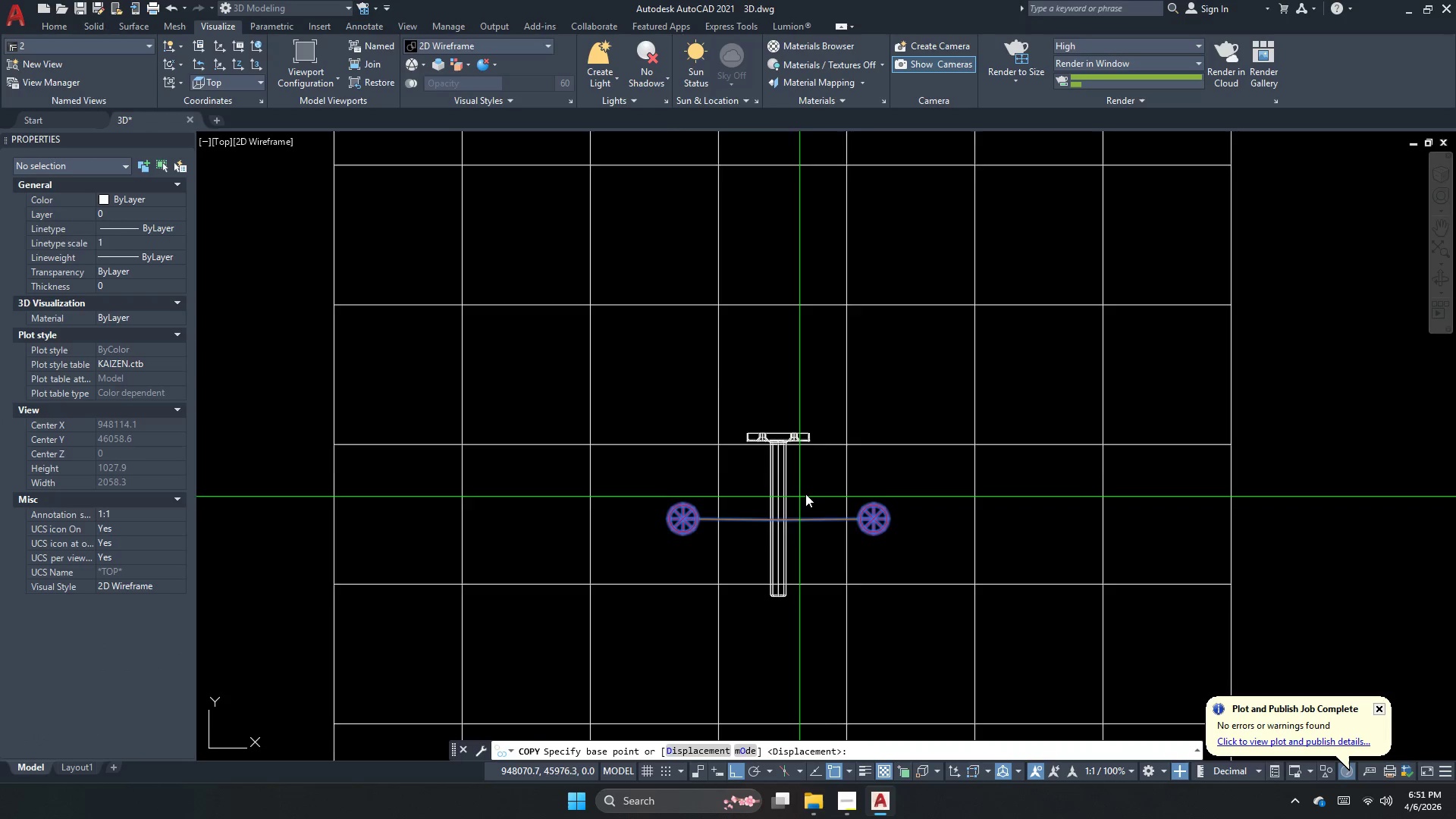 
left_click_drag(start_coordinate=[805, 502], to_coordinate=[805, 479])
 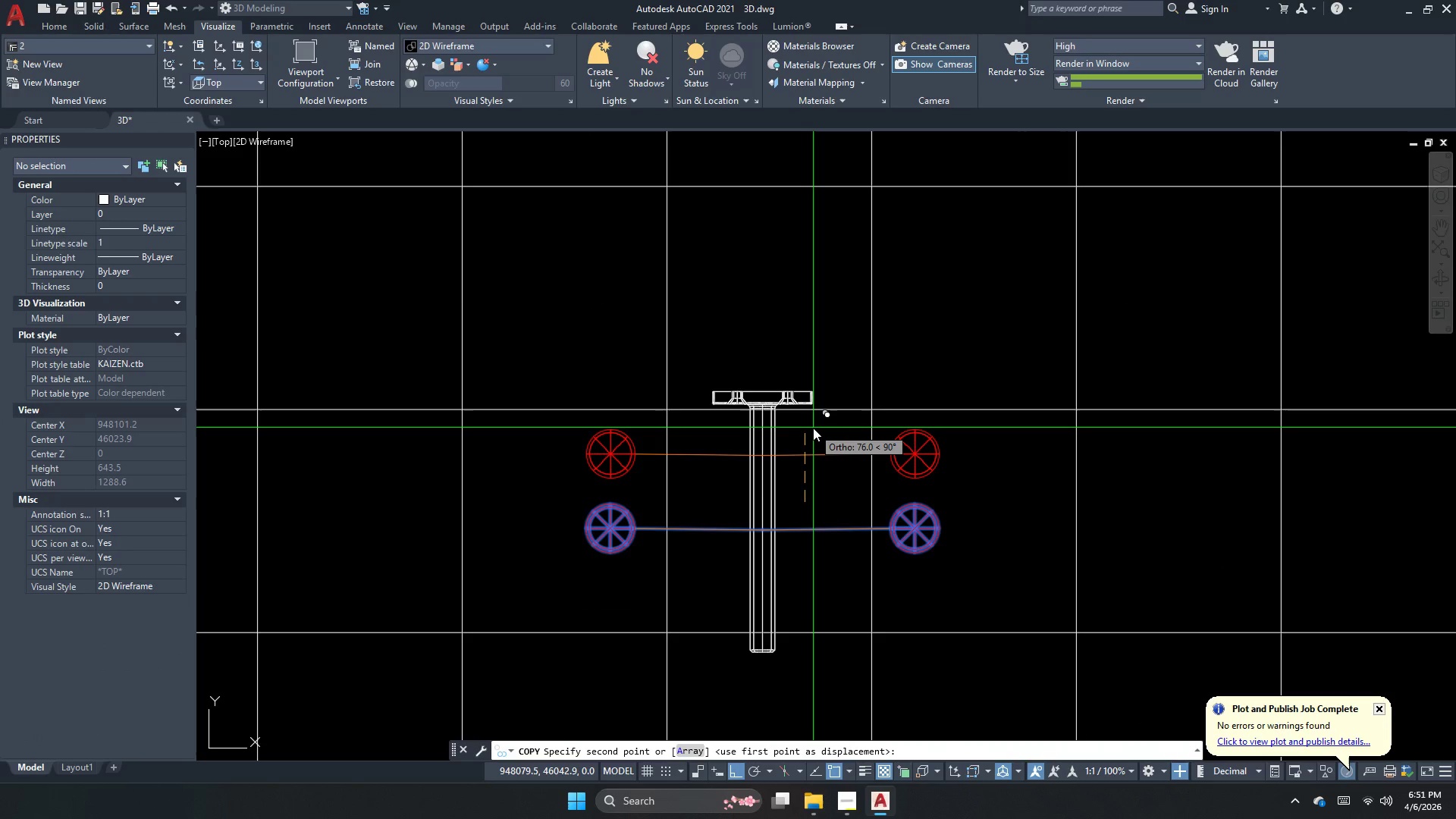 
scroll: coordinate [803, 505], scroll_direction: up, amount: 1.0
 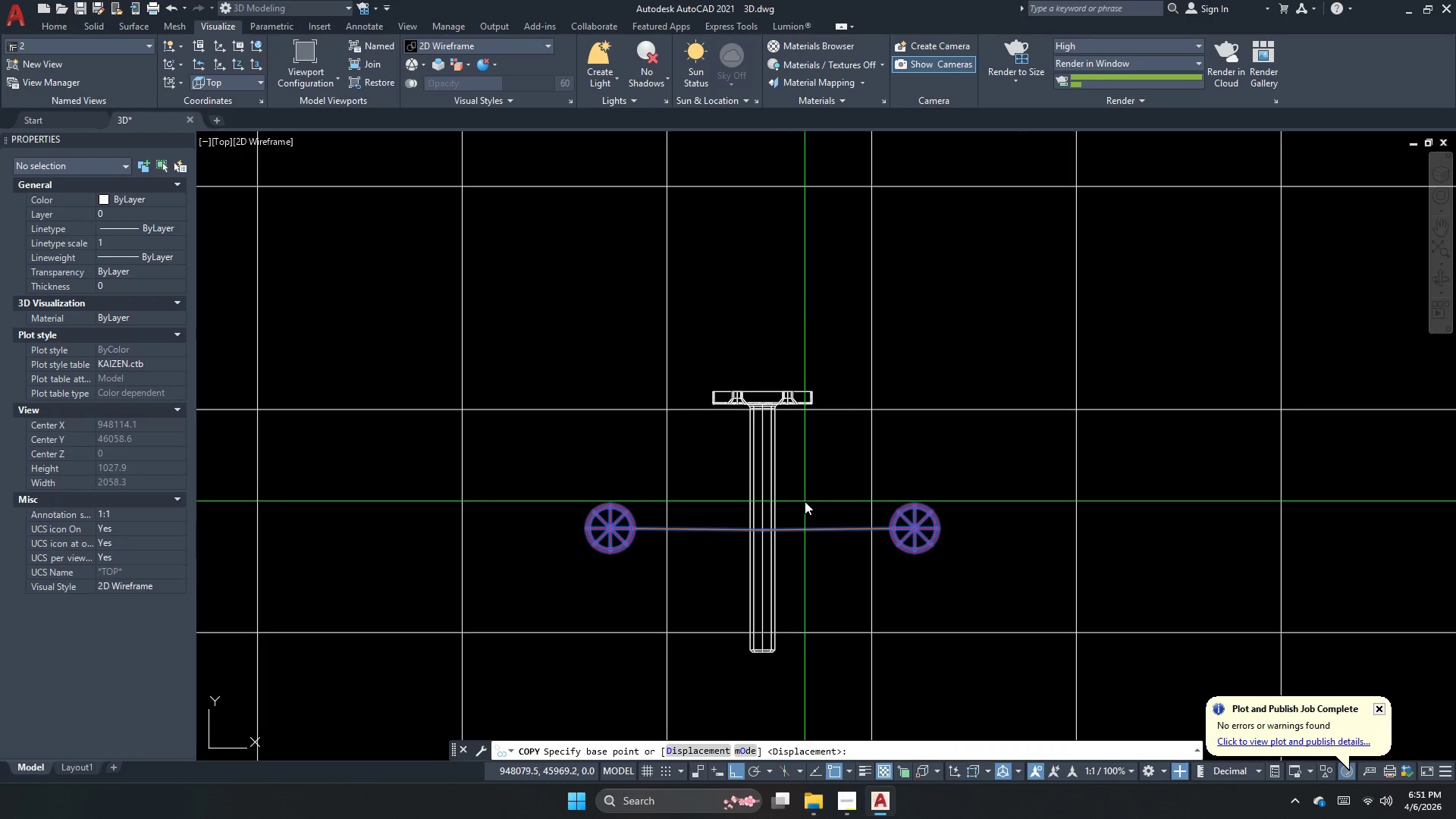 
left_click([813, 428])
 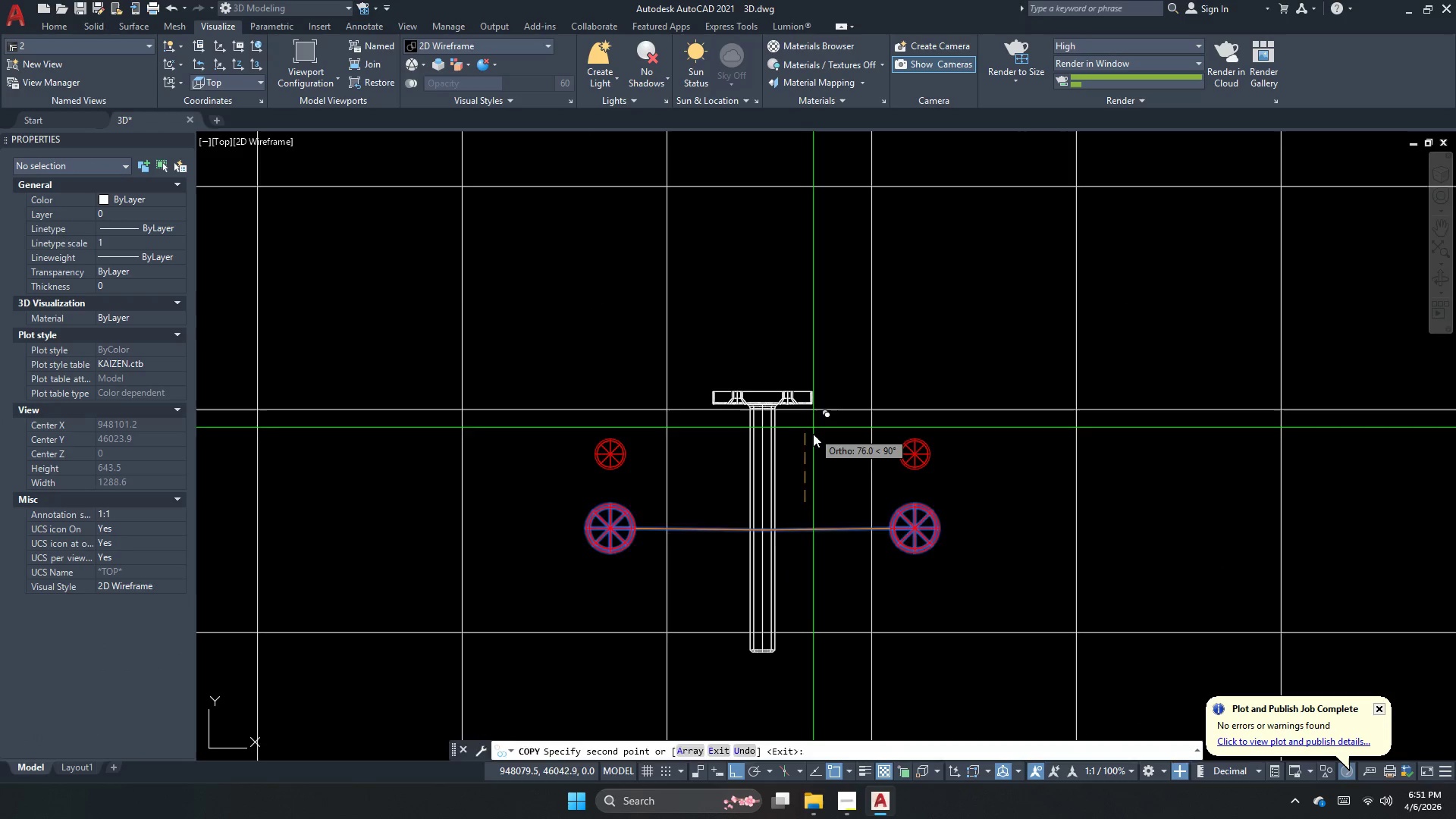 
key(Escape)
 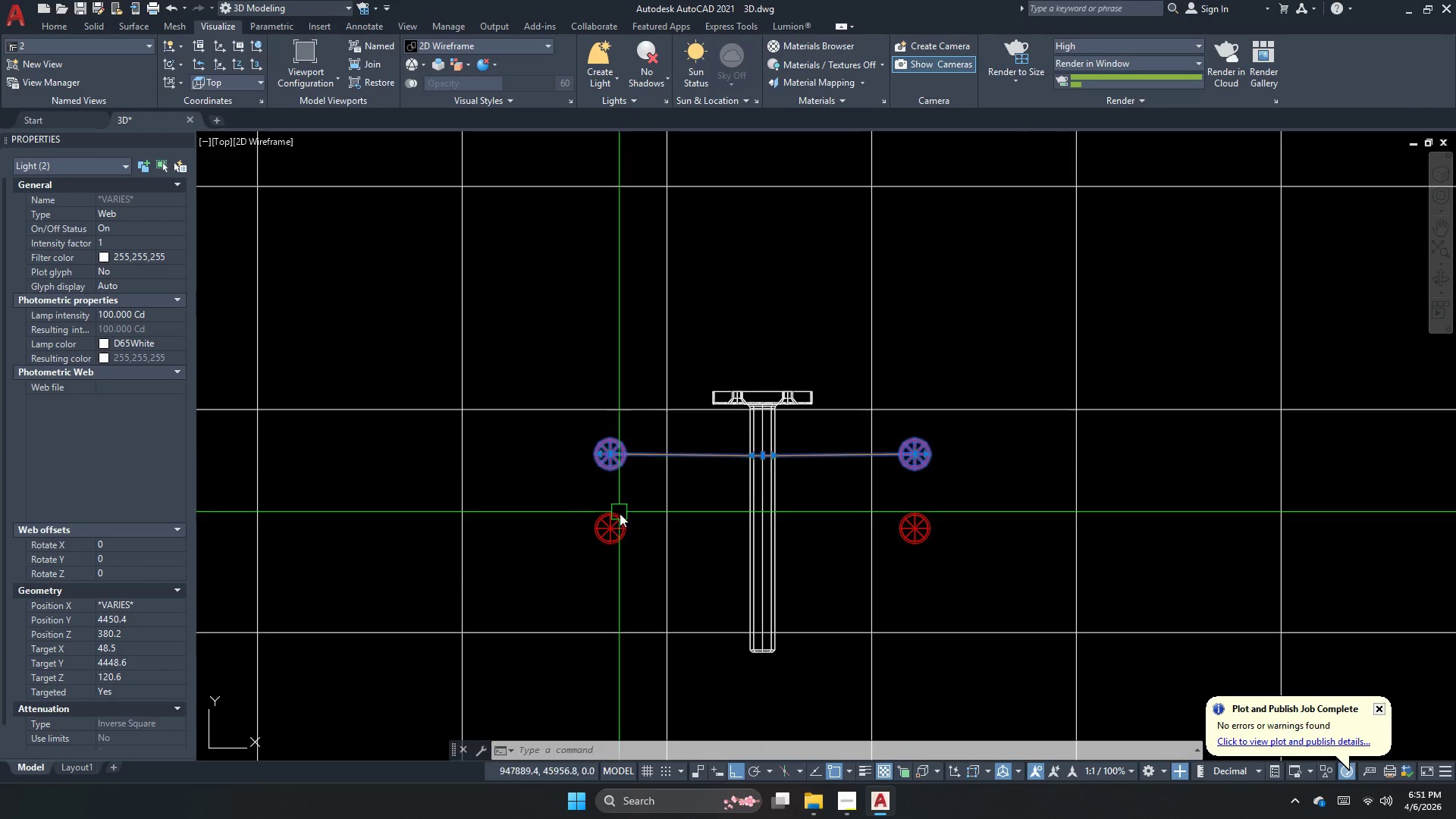 
type(ro )
 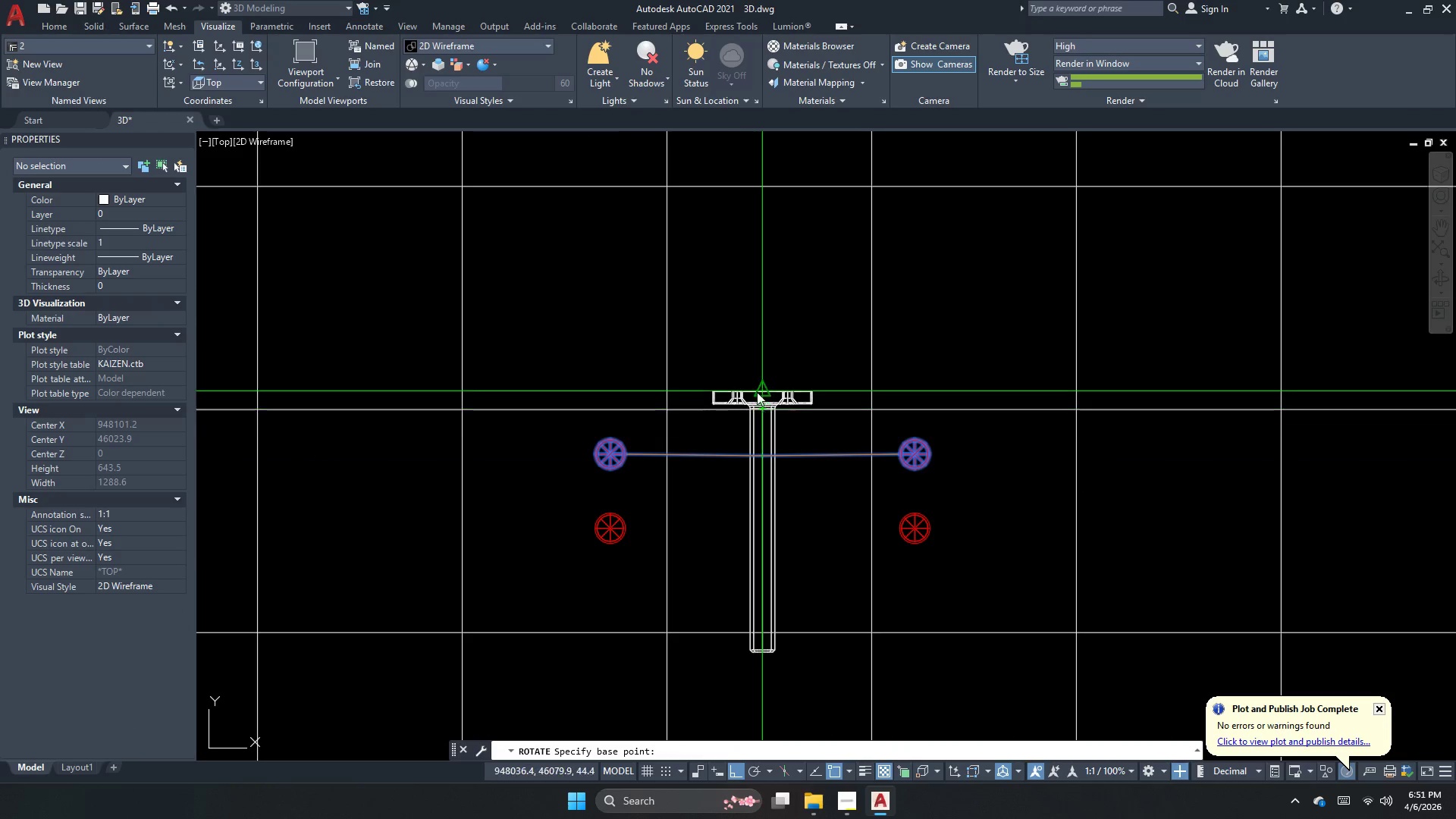 
left_click_drag(start_coordinate=[761, 388], to_coordinate=[761, 384])
 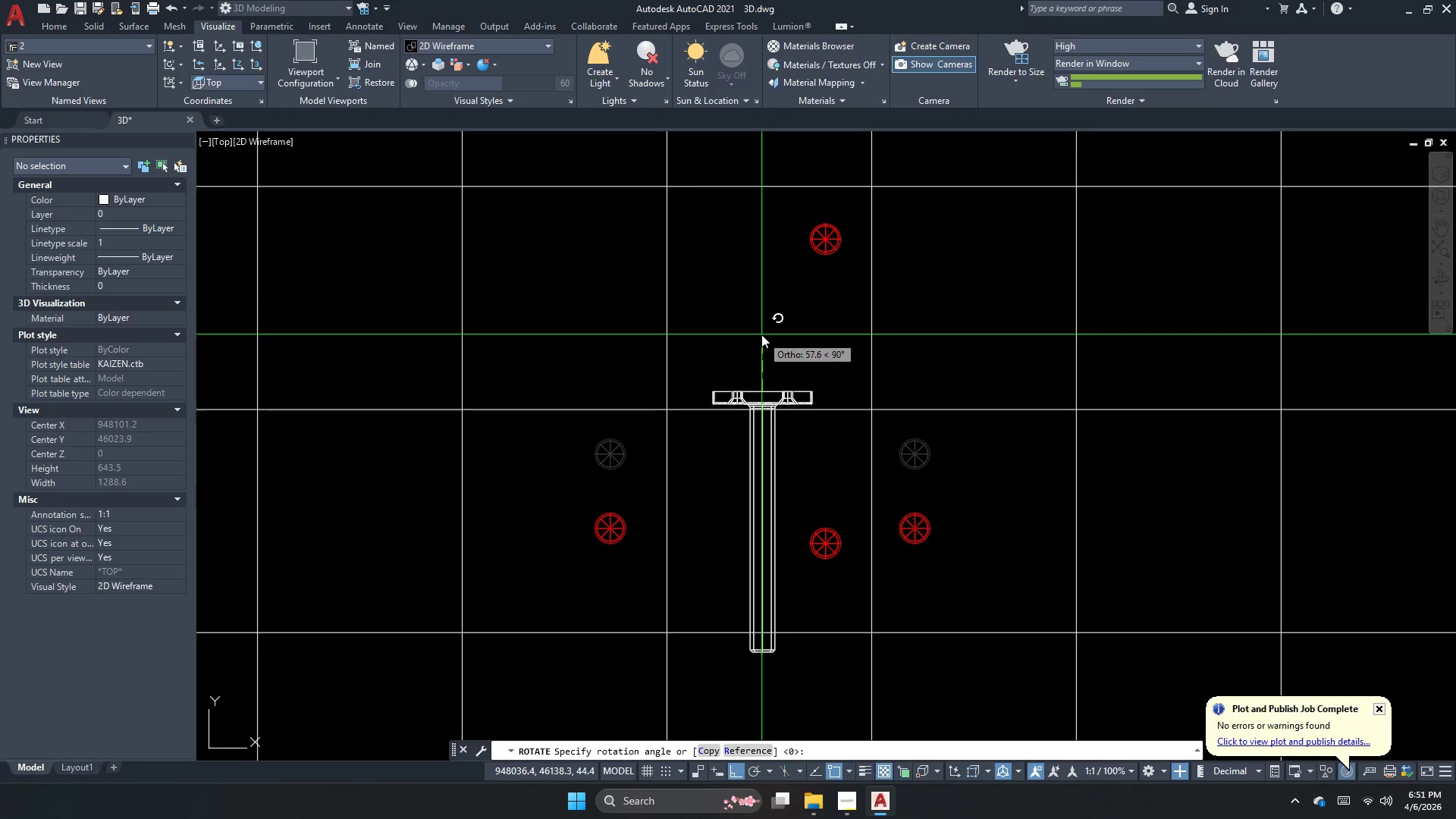 
left_click([761, 334])
 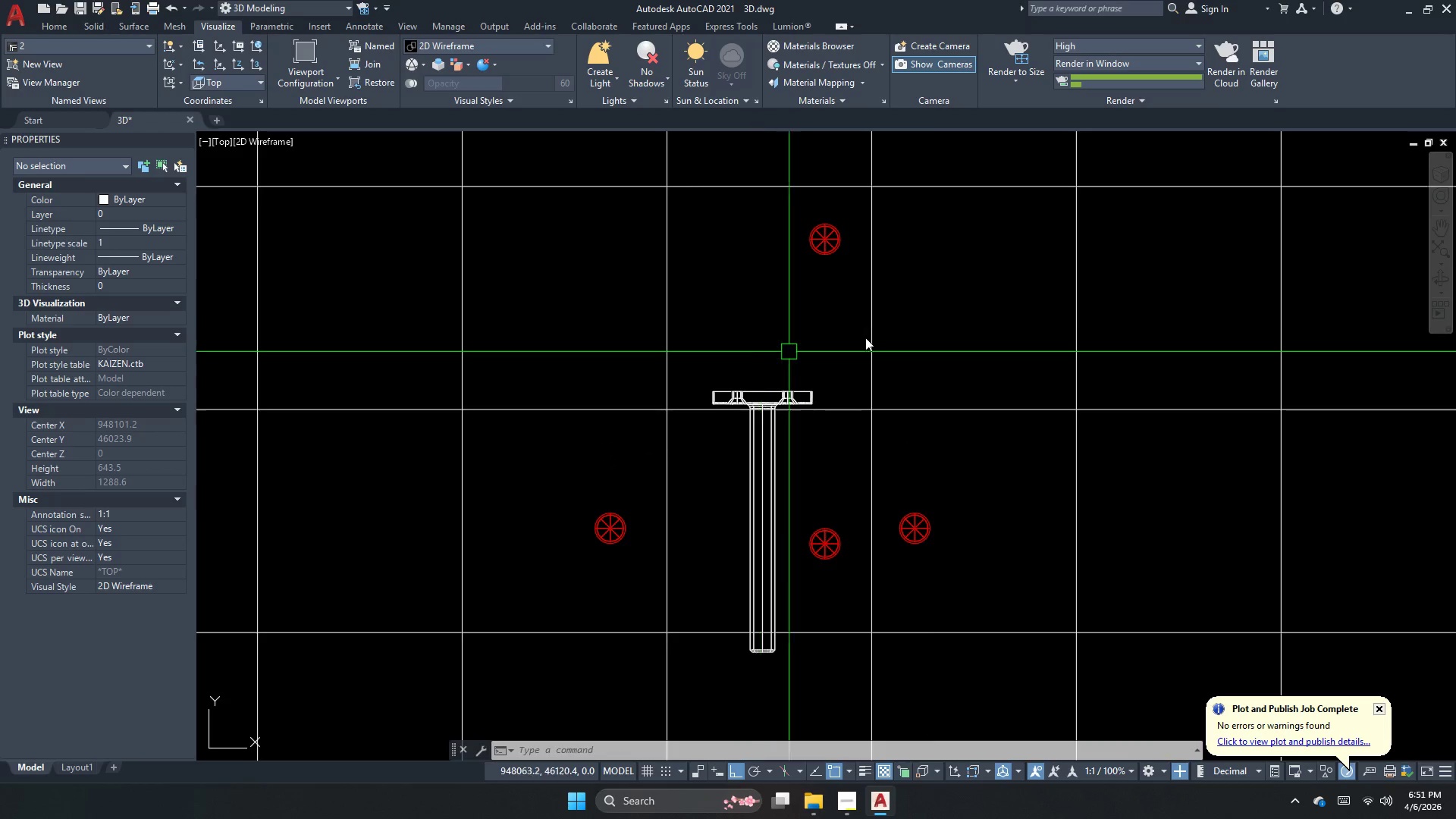 
key(Escape)
 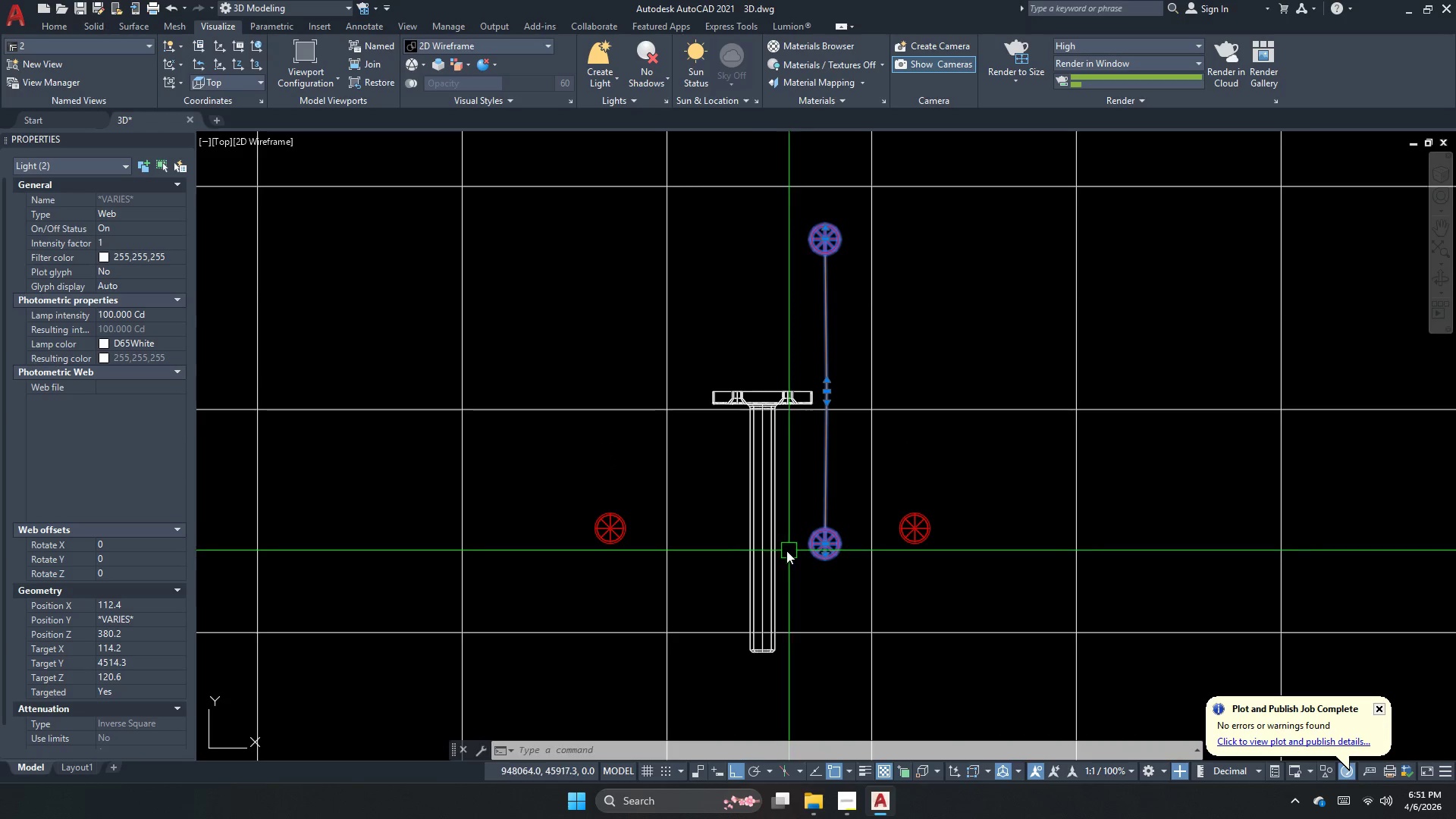 
key(M)
 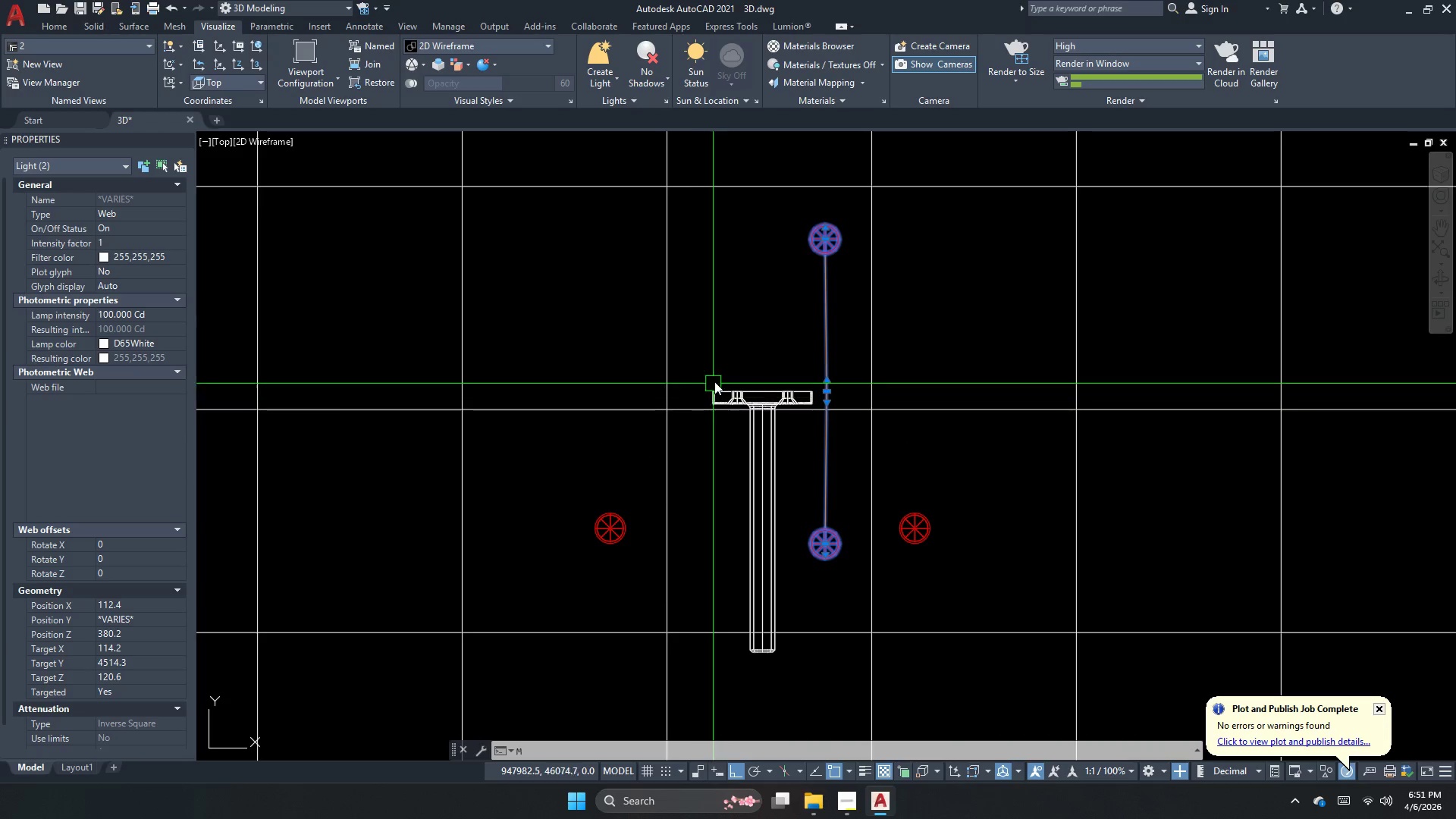 
key(Space)
 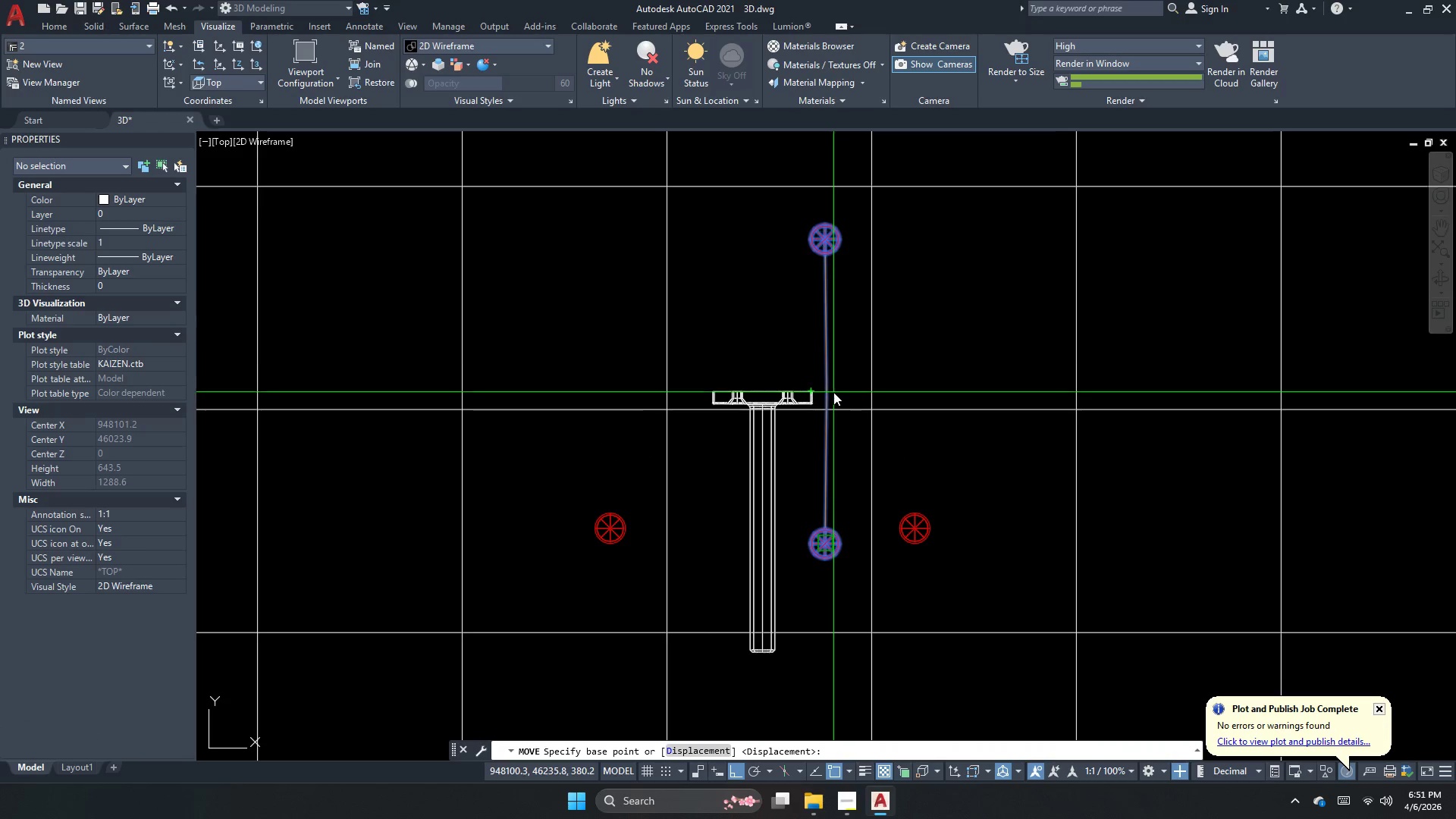 
left_click_drag(start_coordinate=[782, 338], to_coordinate=[770, 338])
 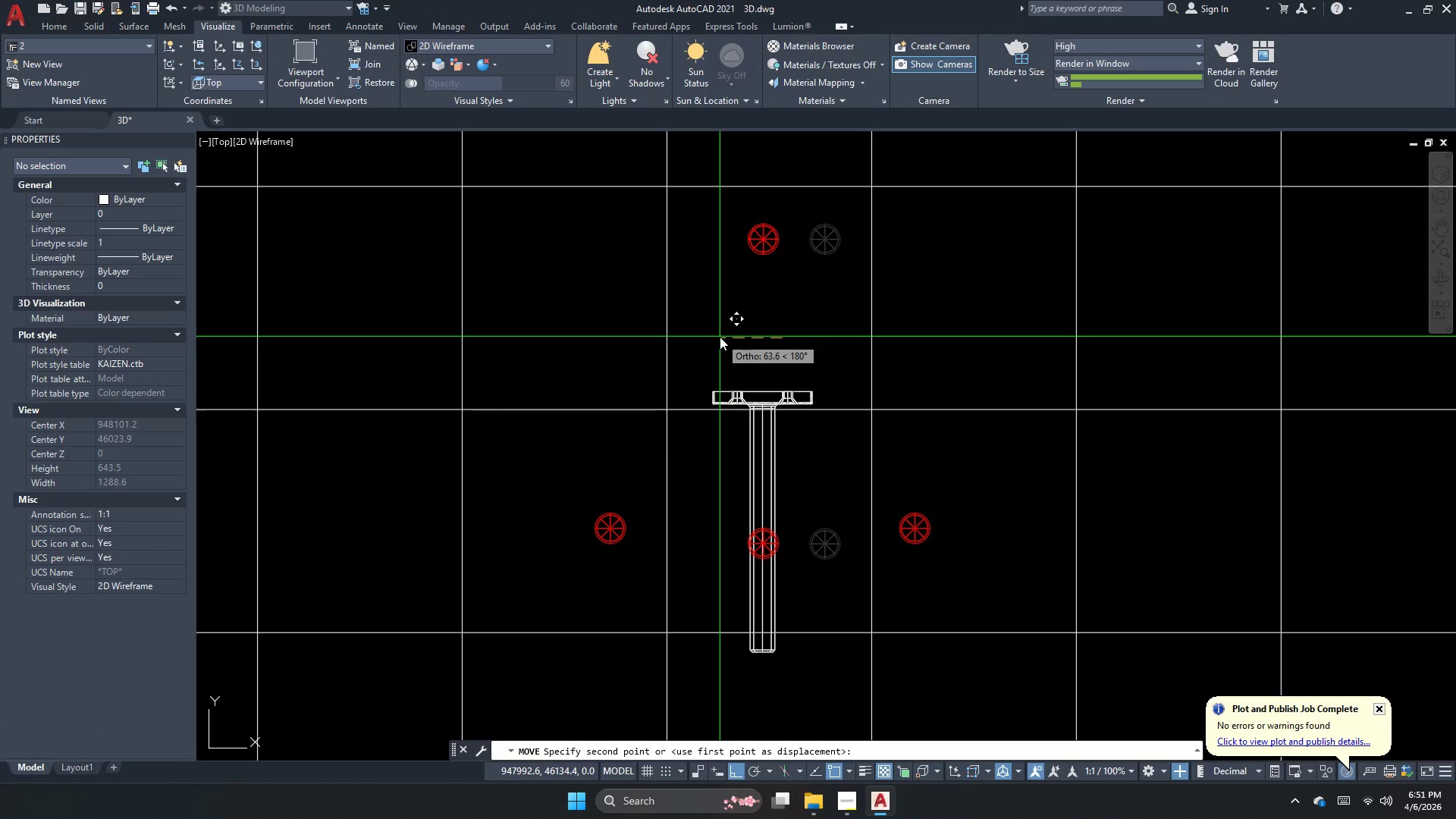 
key(Escape)
 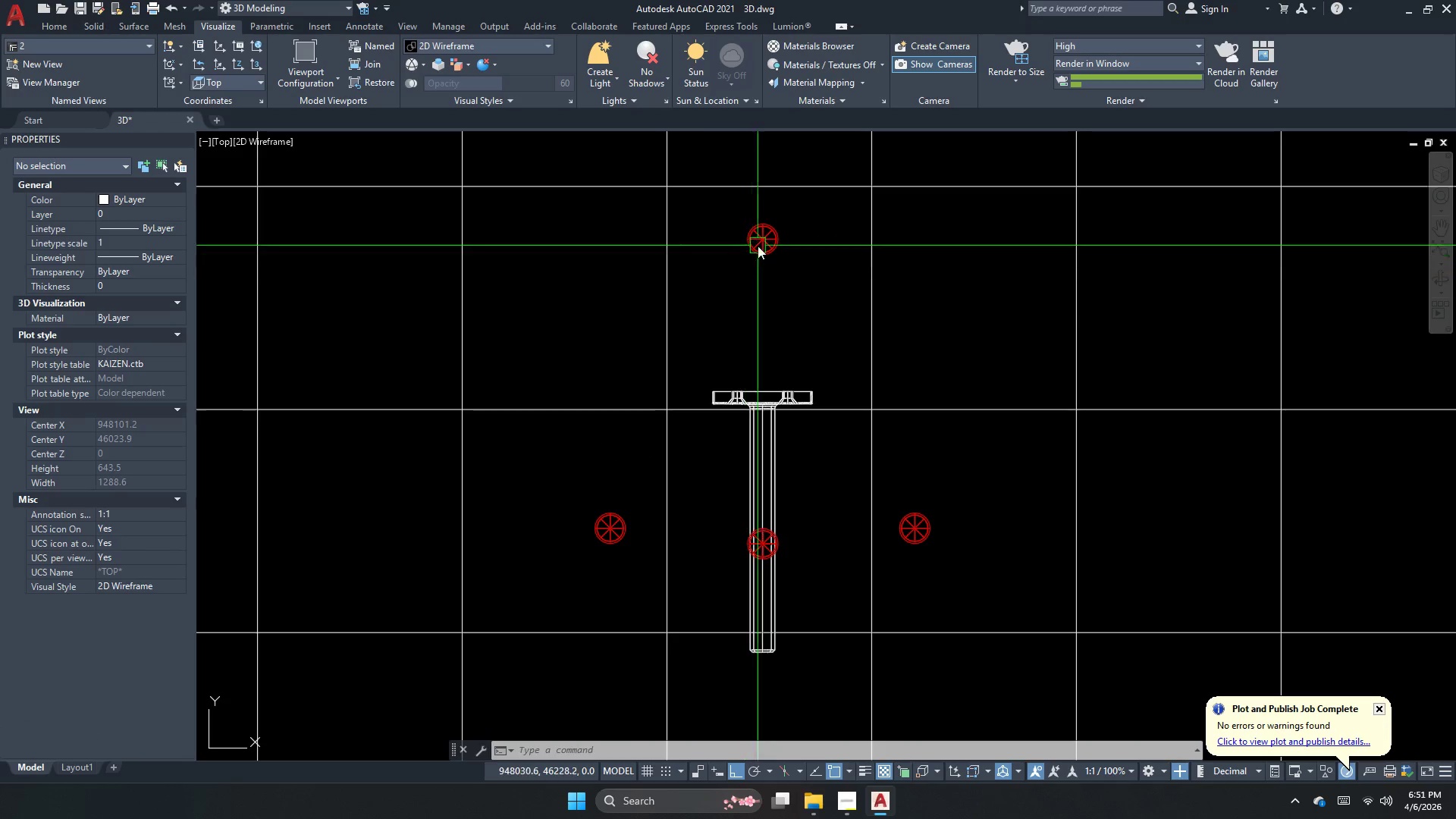 
left_click([761, 240])
 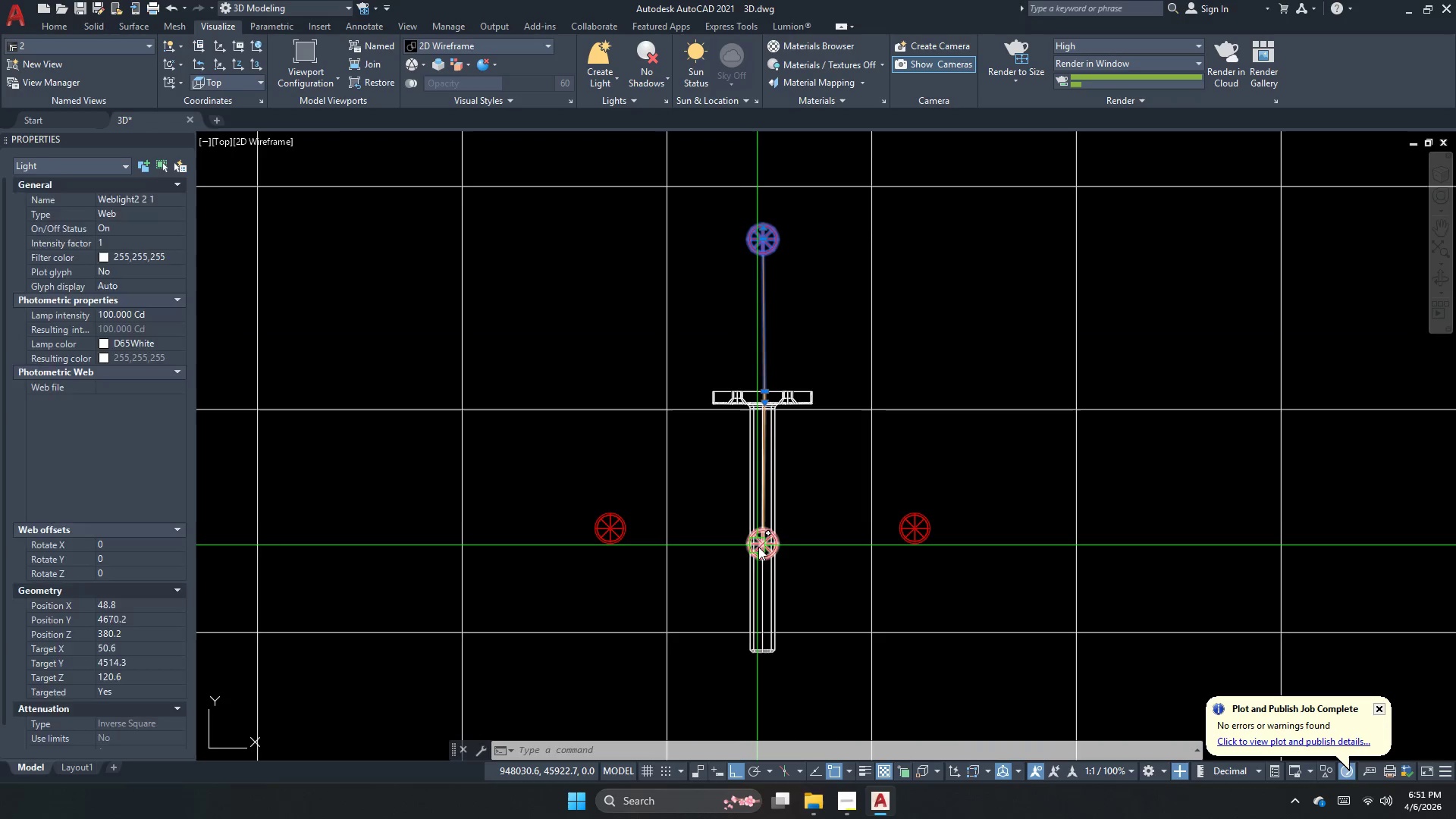 
key(M)
 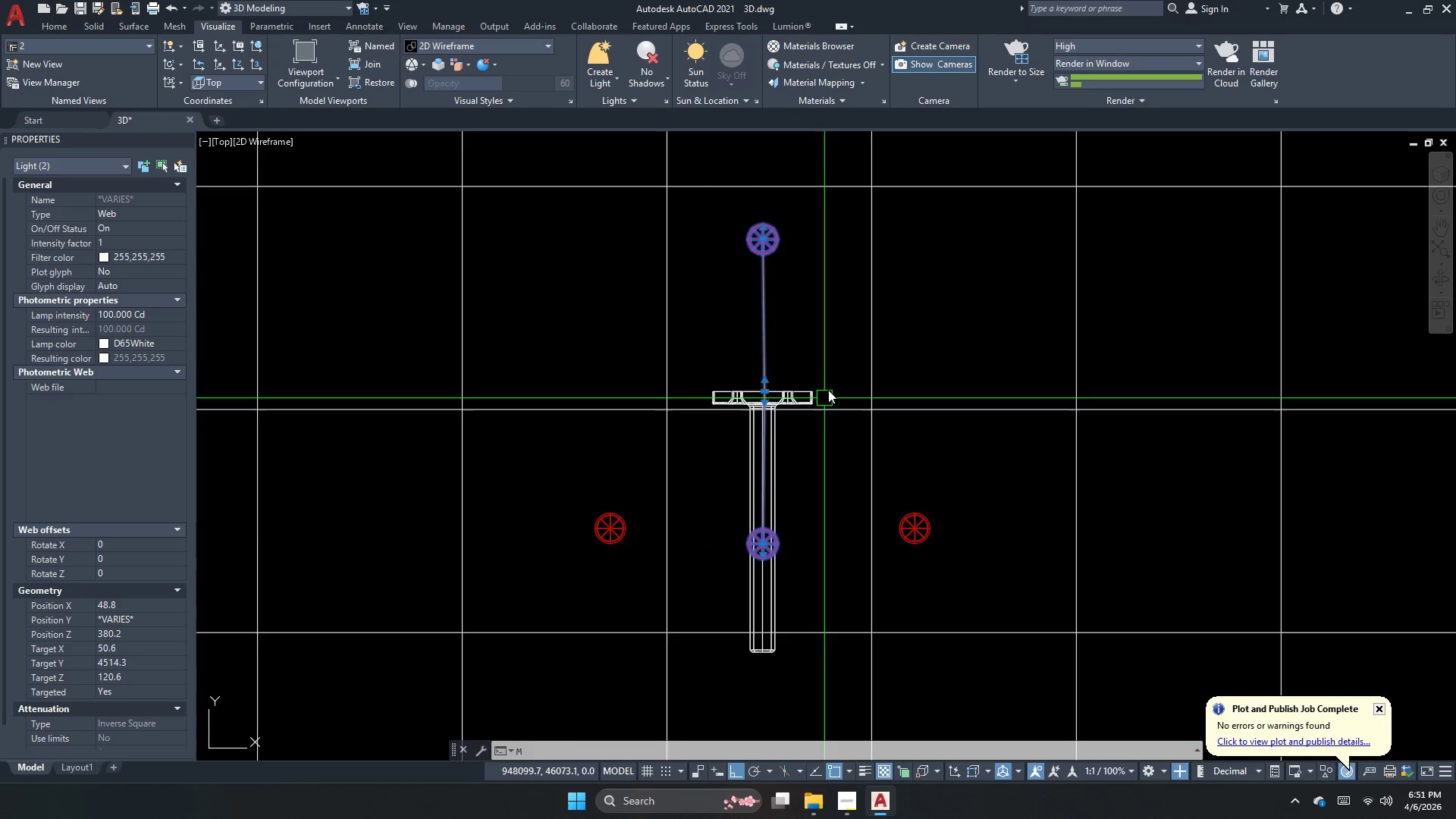 
key(Space)
 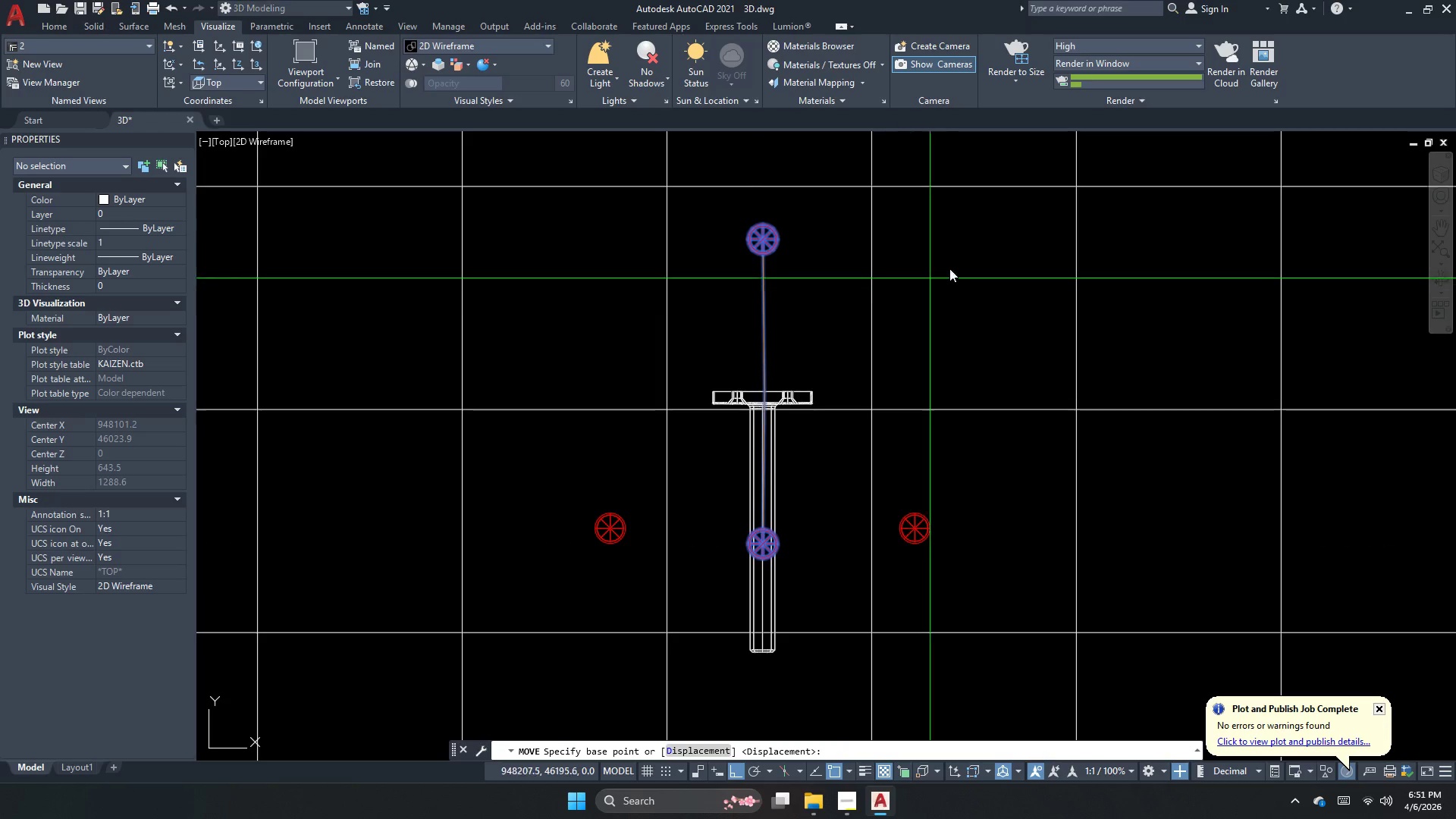 
left_click_drag(start_coordinate=[973, 256], to_coordinate=[973, 260])
 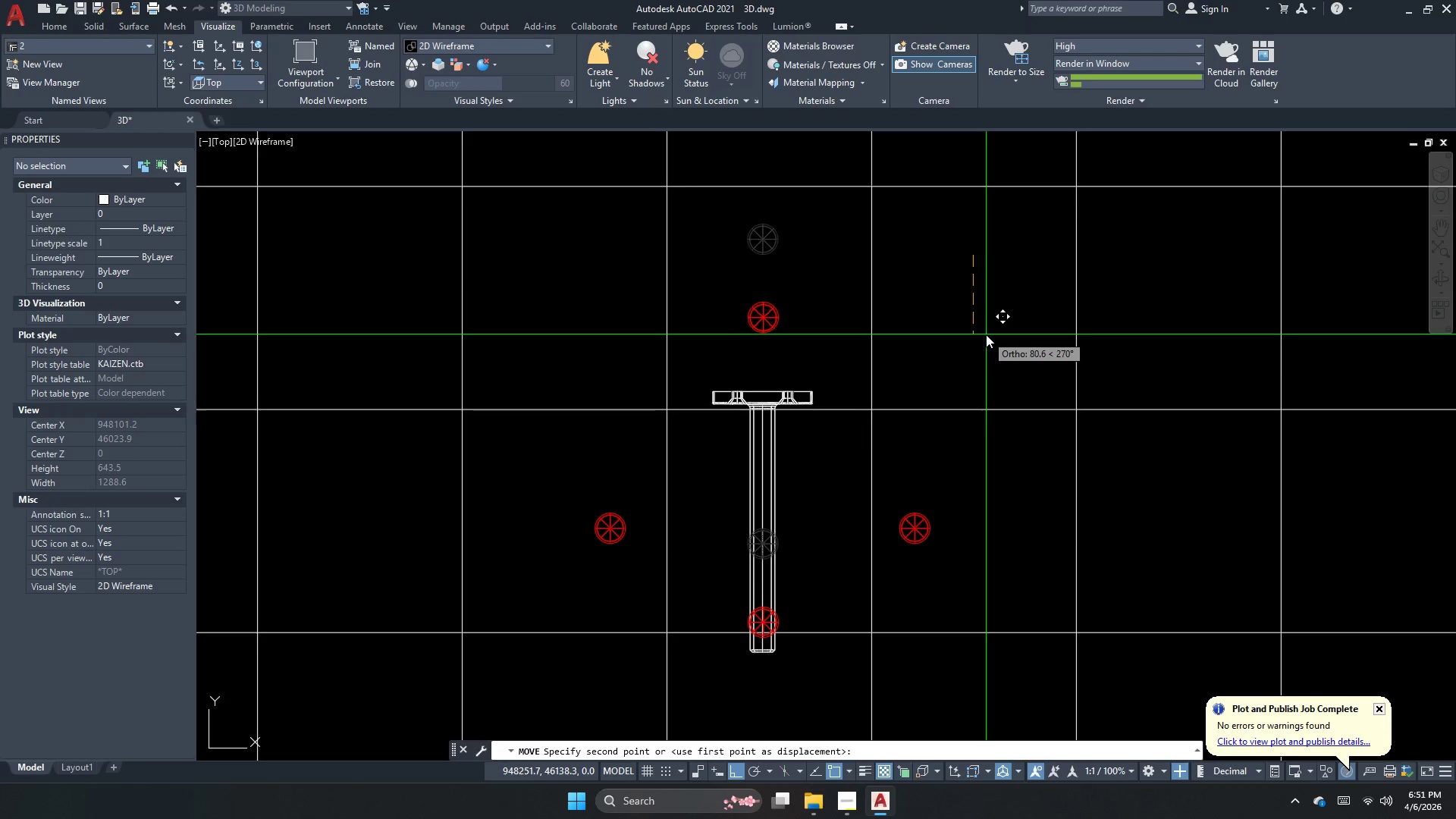 
left_click([986, 334])
 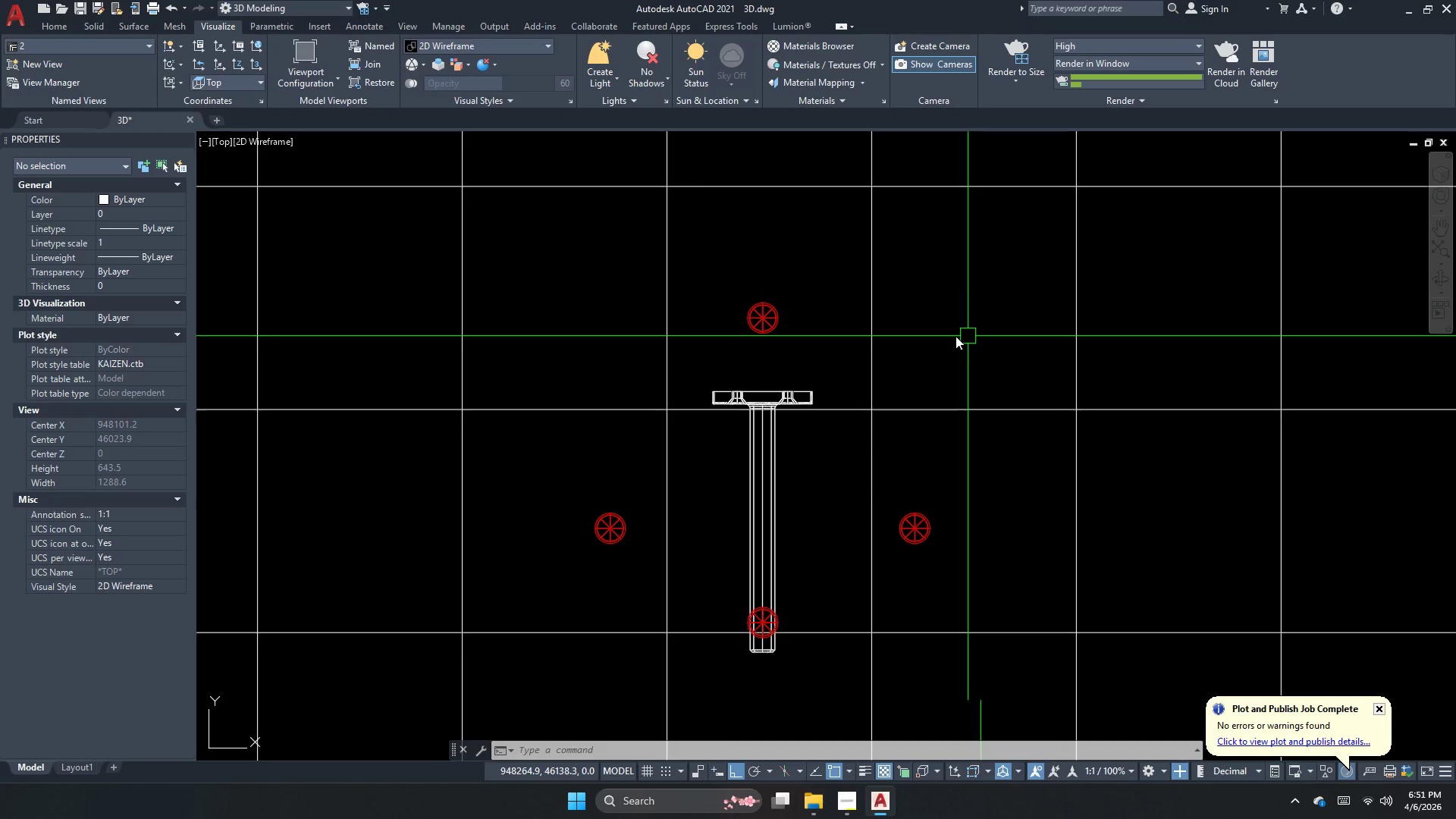 
key(Escape)
 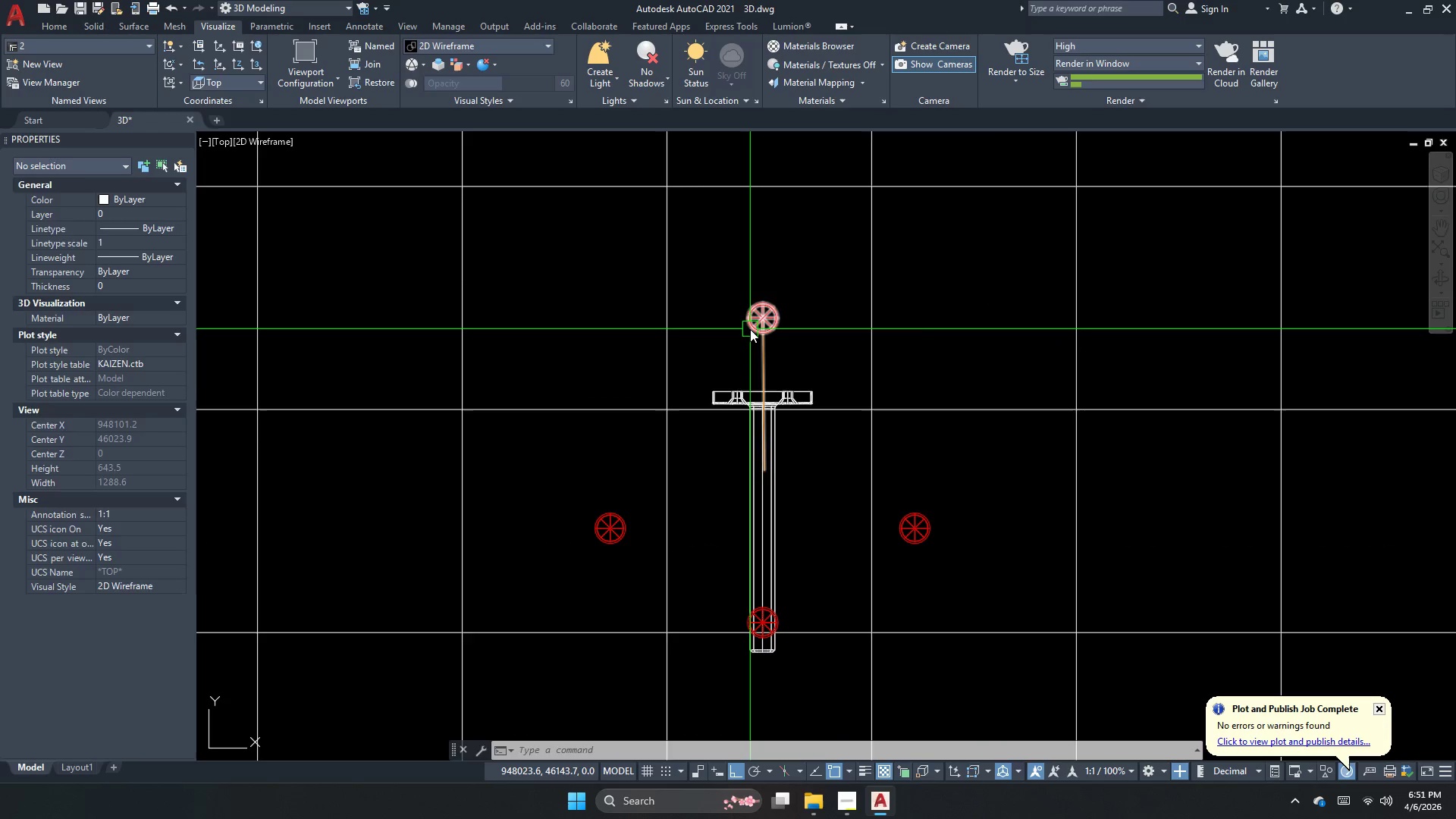 
left_click_drag(start_coordinate=[750, 329], to_coordinate=[766, 629])
 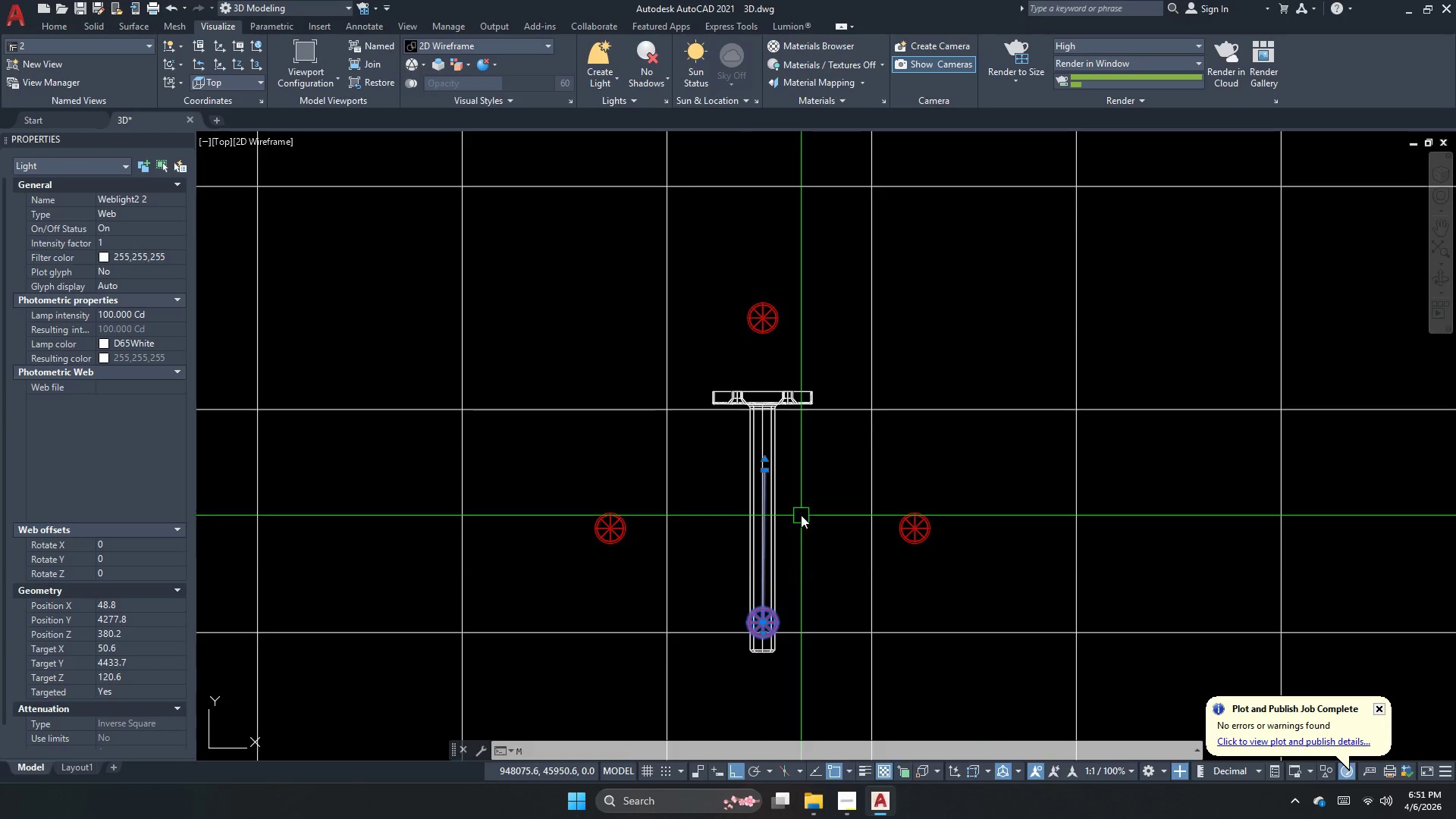 
key(Escape)
 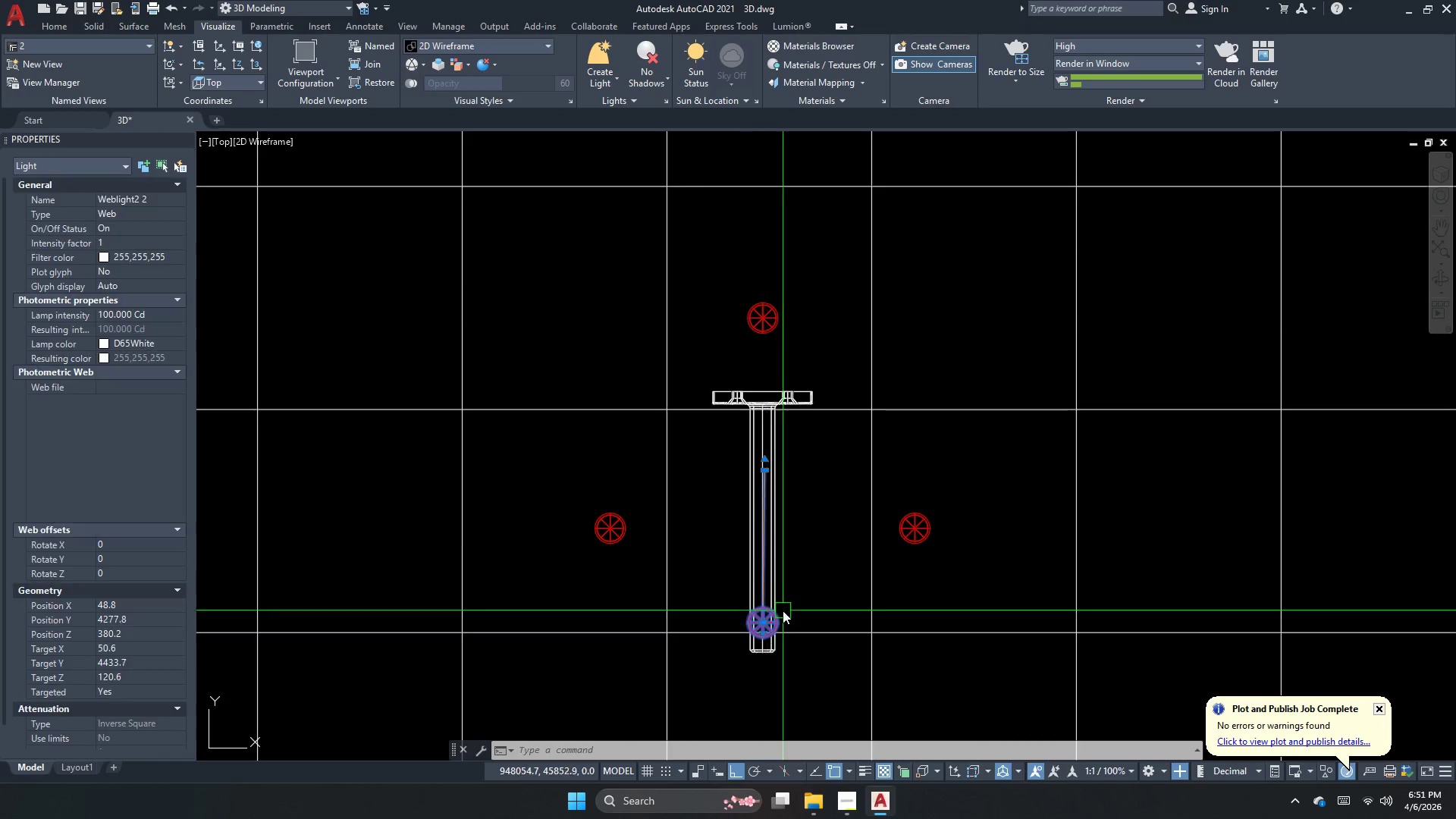 
key(M)
 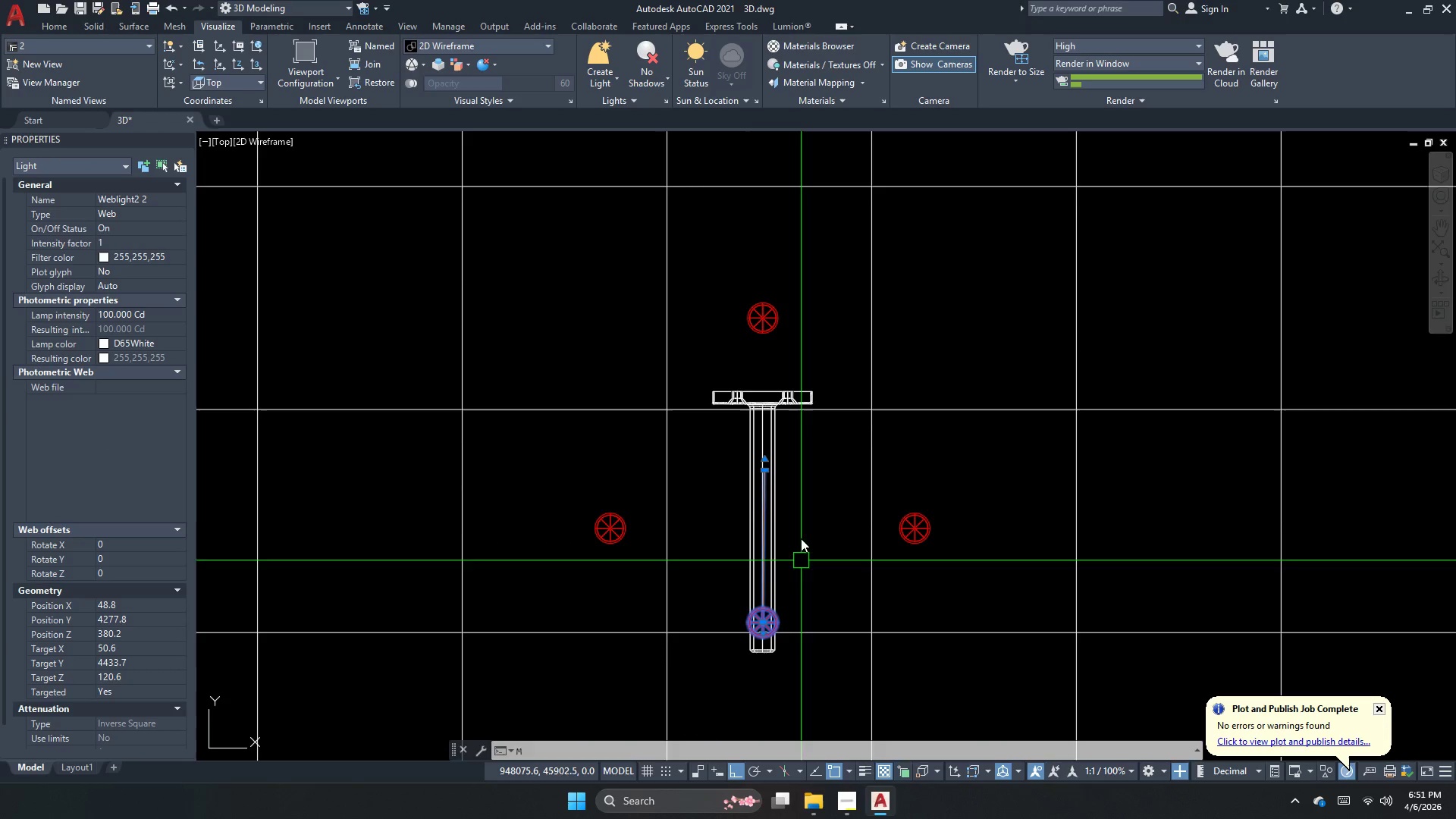 
key(Space)
 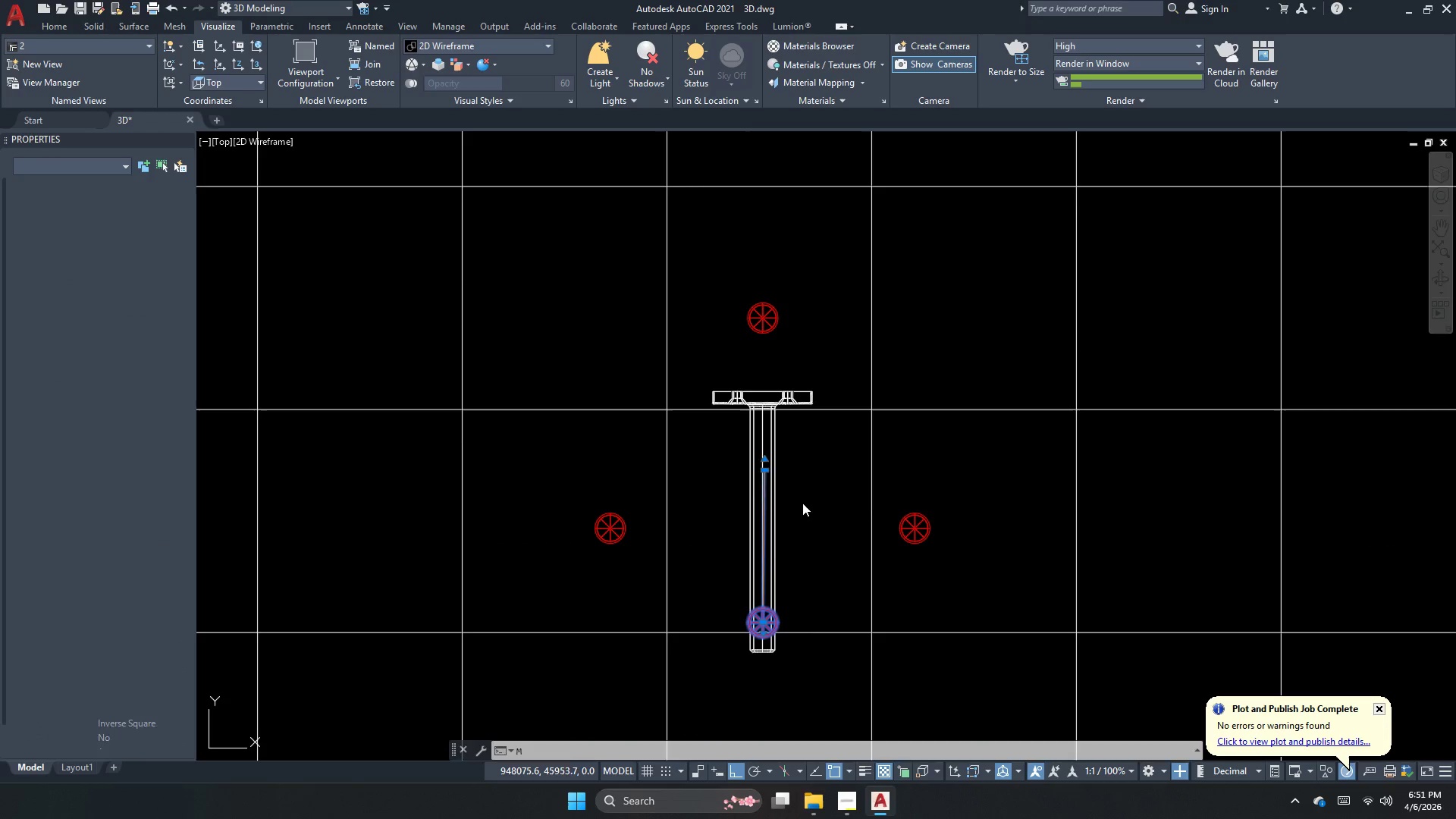 
left_click_drag(start_coordinate=[804, 502], to_coordinate=[795, 552])
 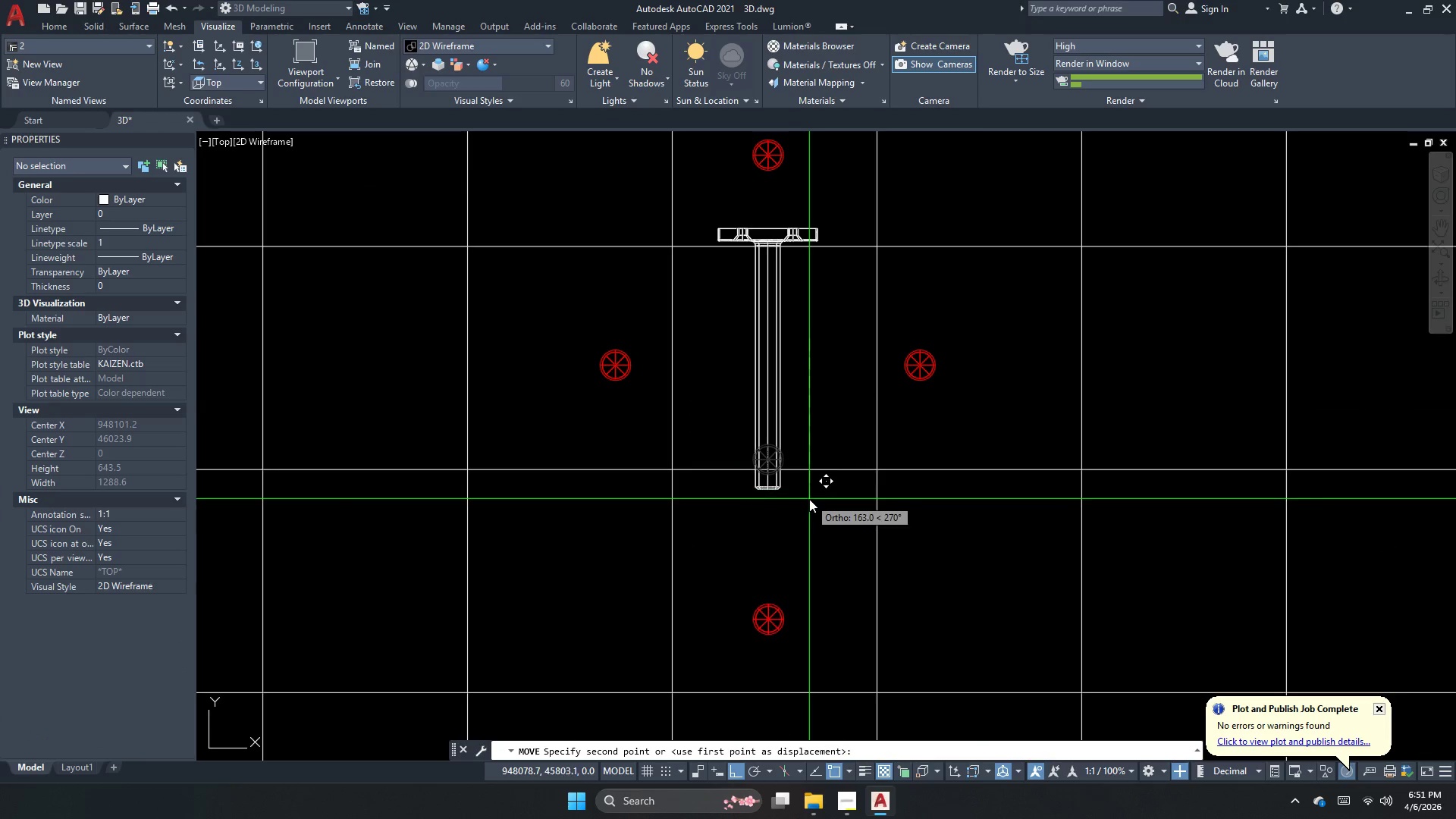 
key(Escape)
 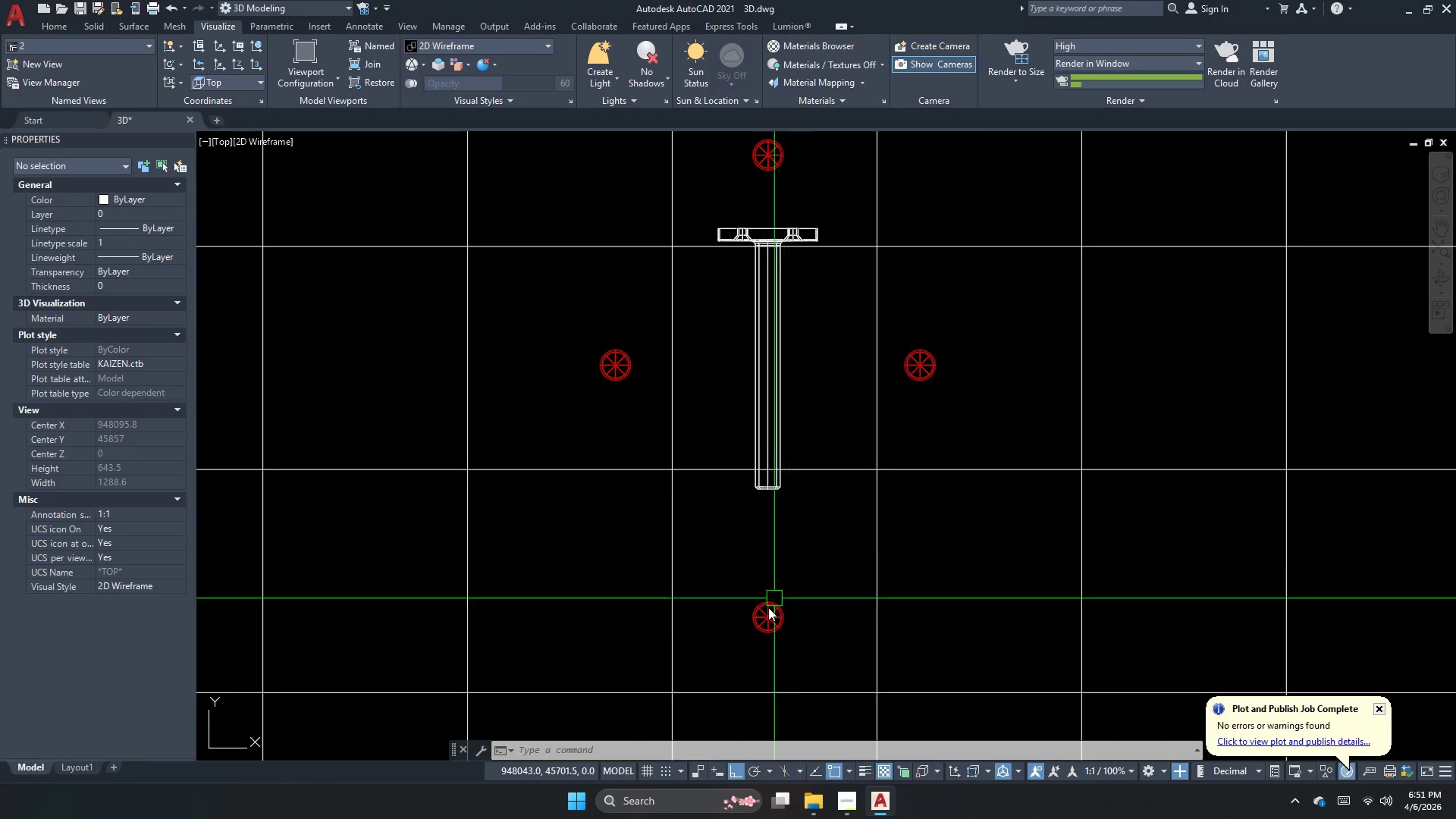 
left_click_drag(start_coordinate=[758, 620], to_coordinate=[735, 657])
 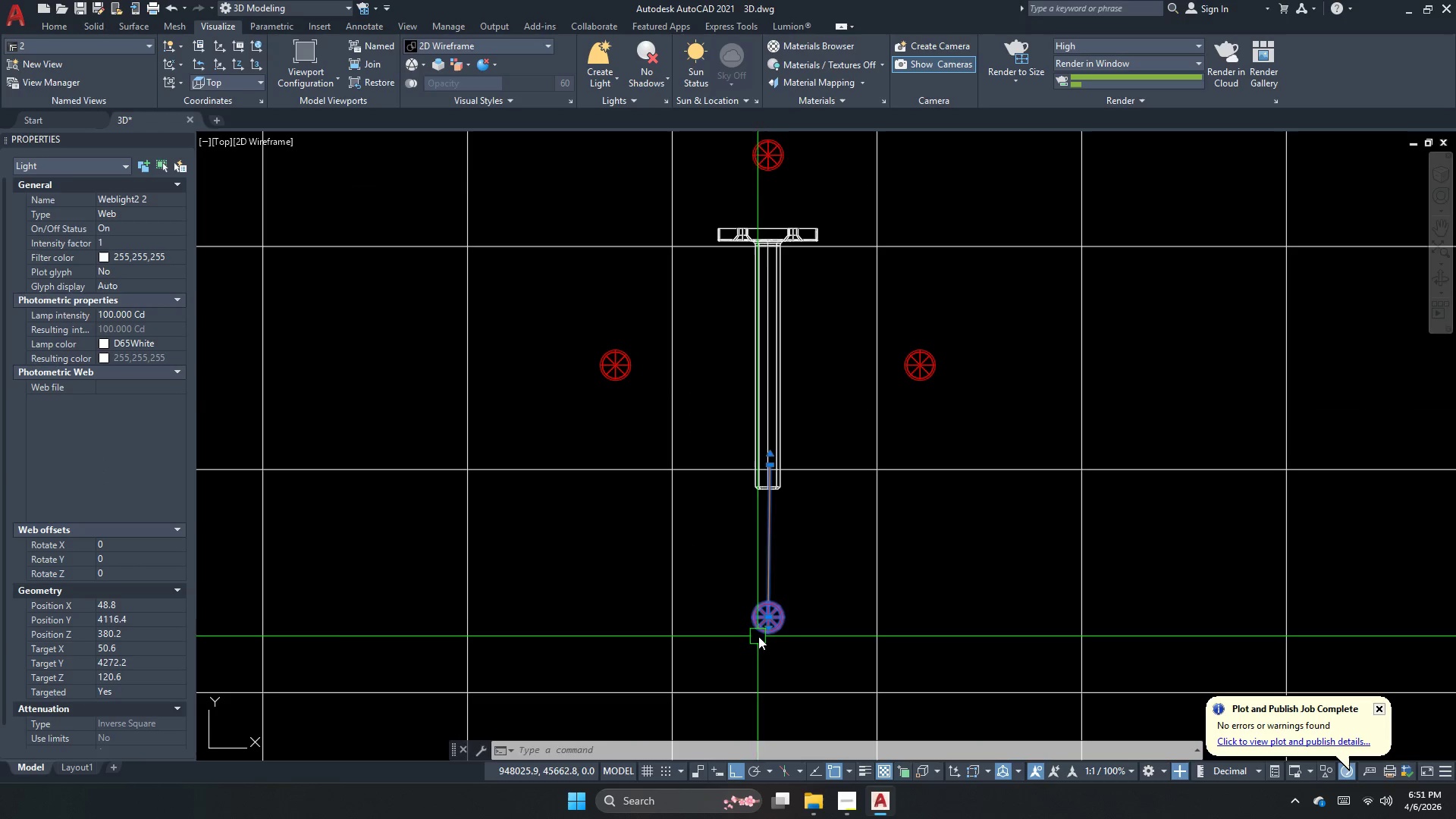 
key(Escape)
 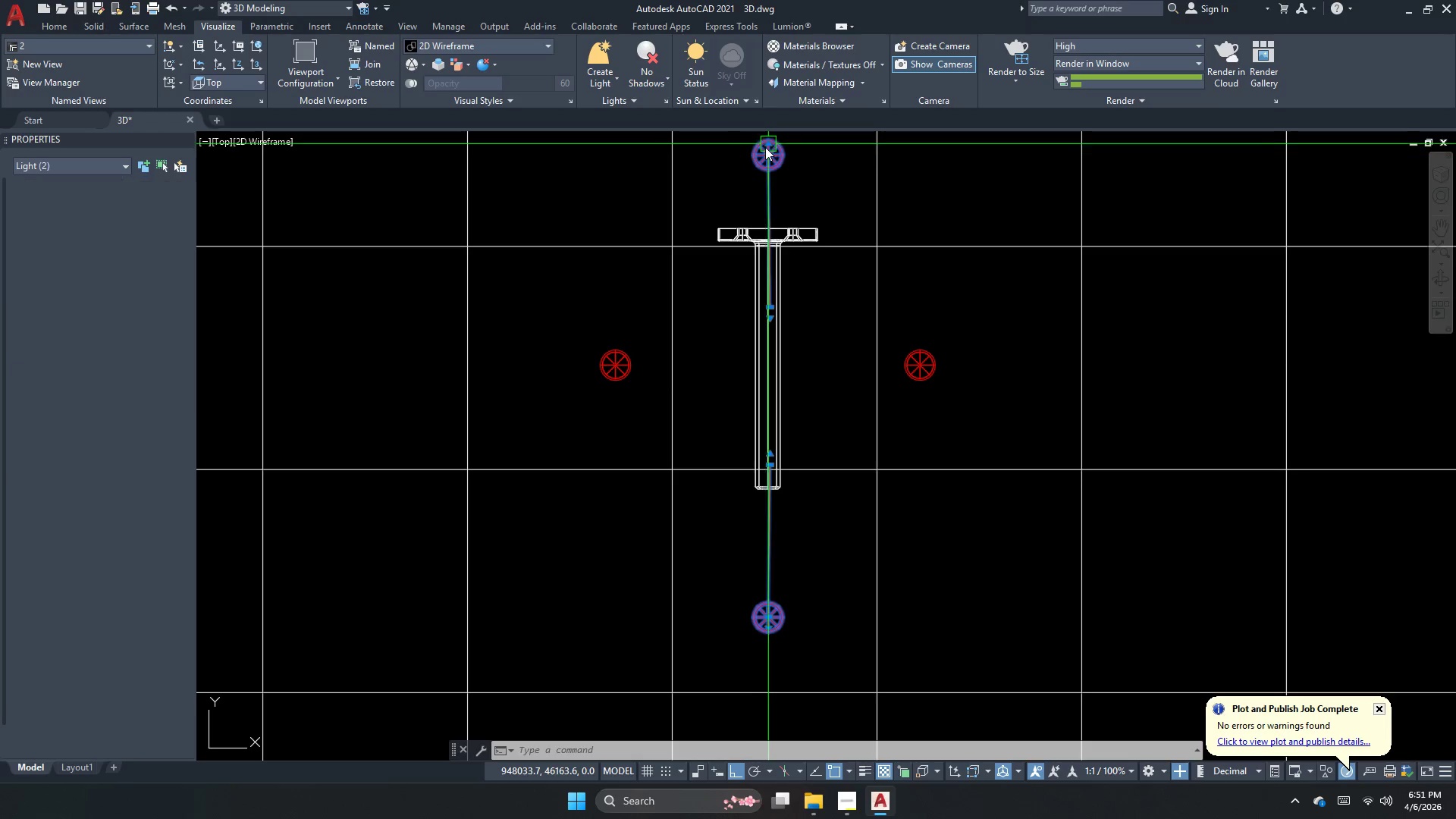 
scroll: coordinate [759, 324], scroll_direction: up, amount: 6.0
 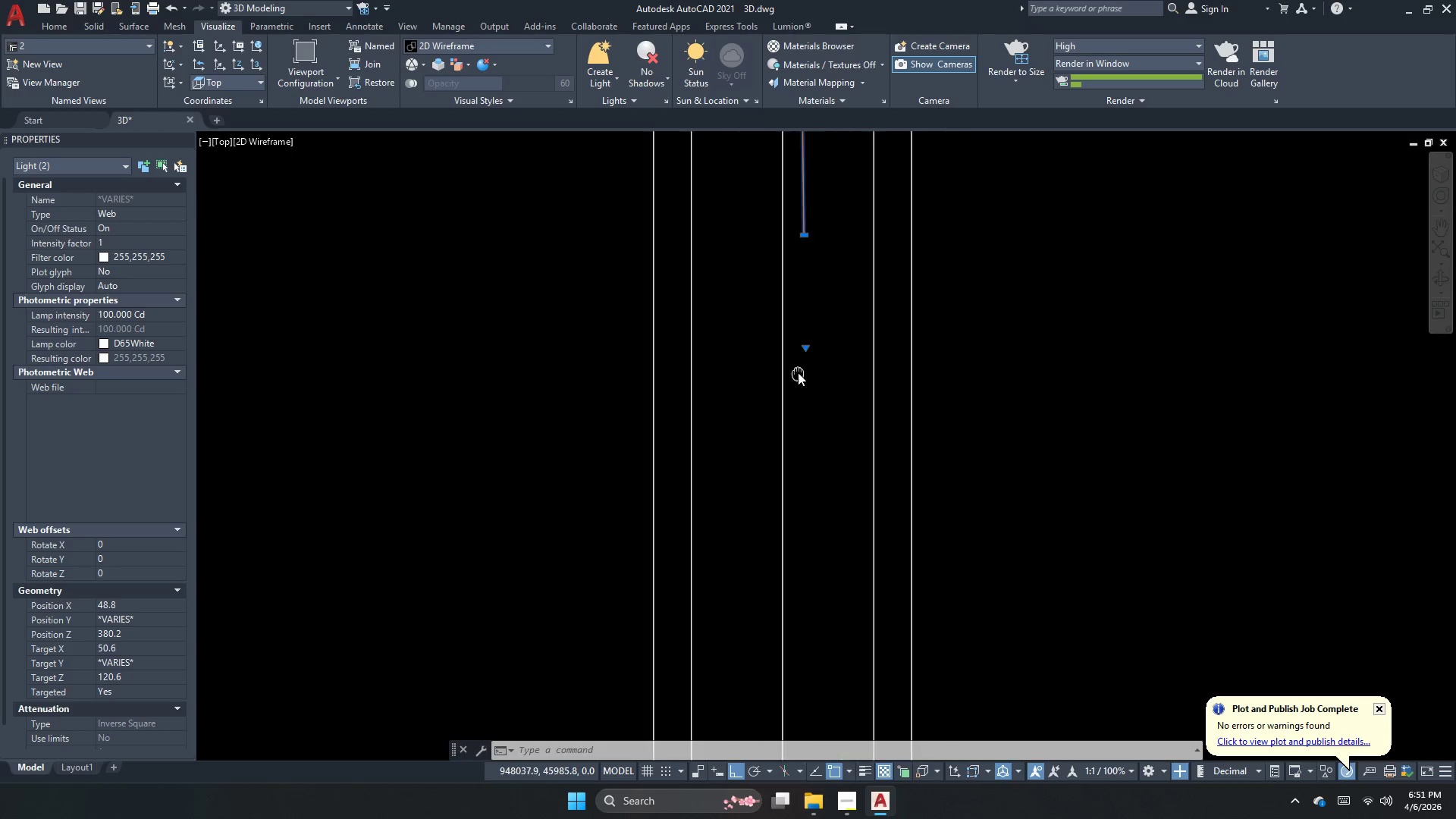 
key(M)
 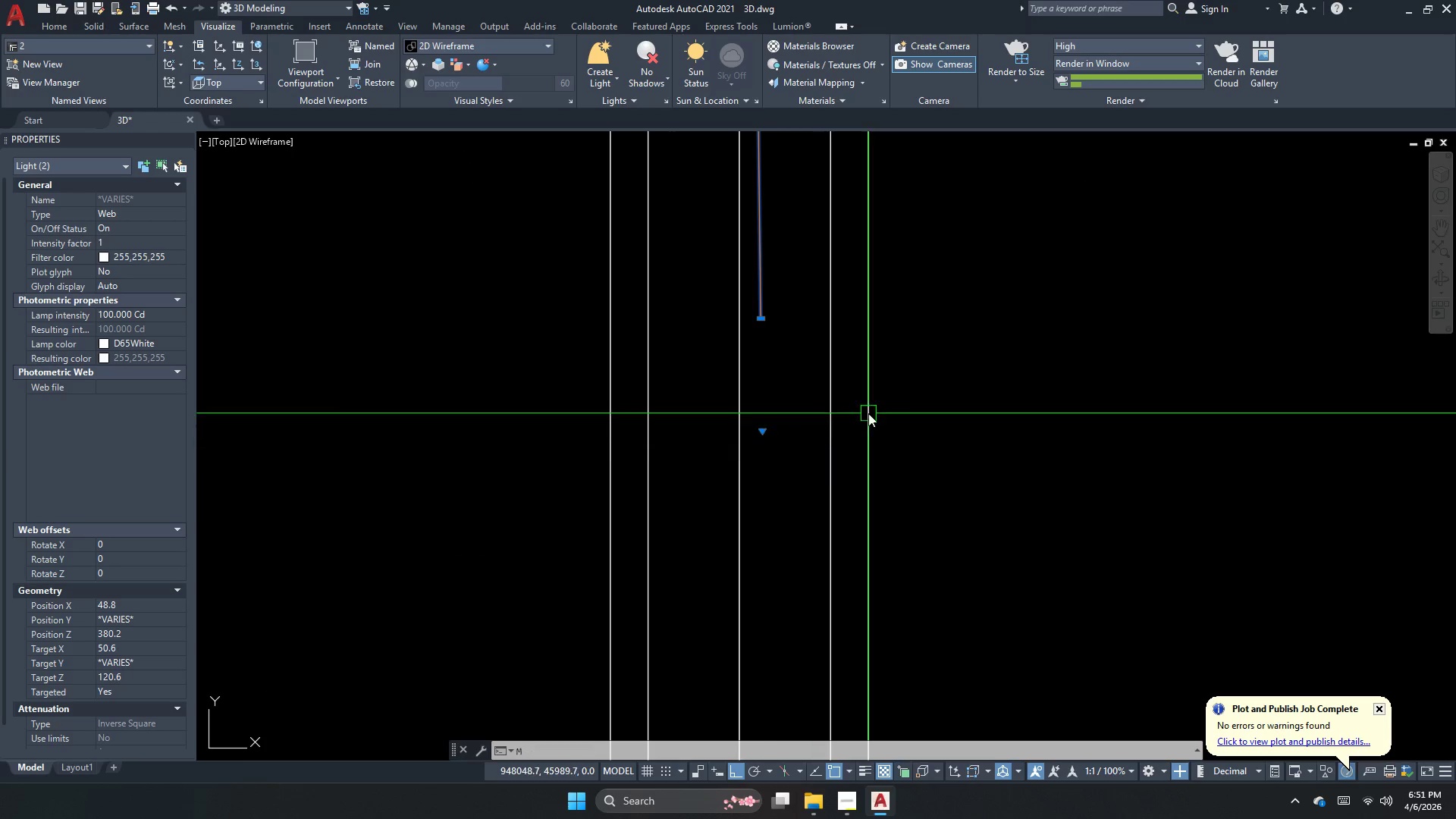 
key(Space)
 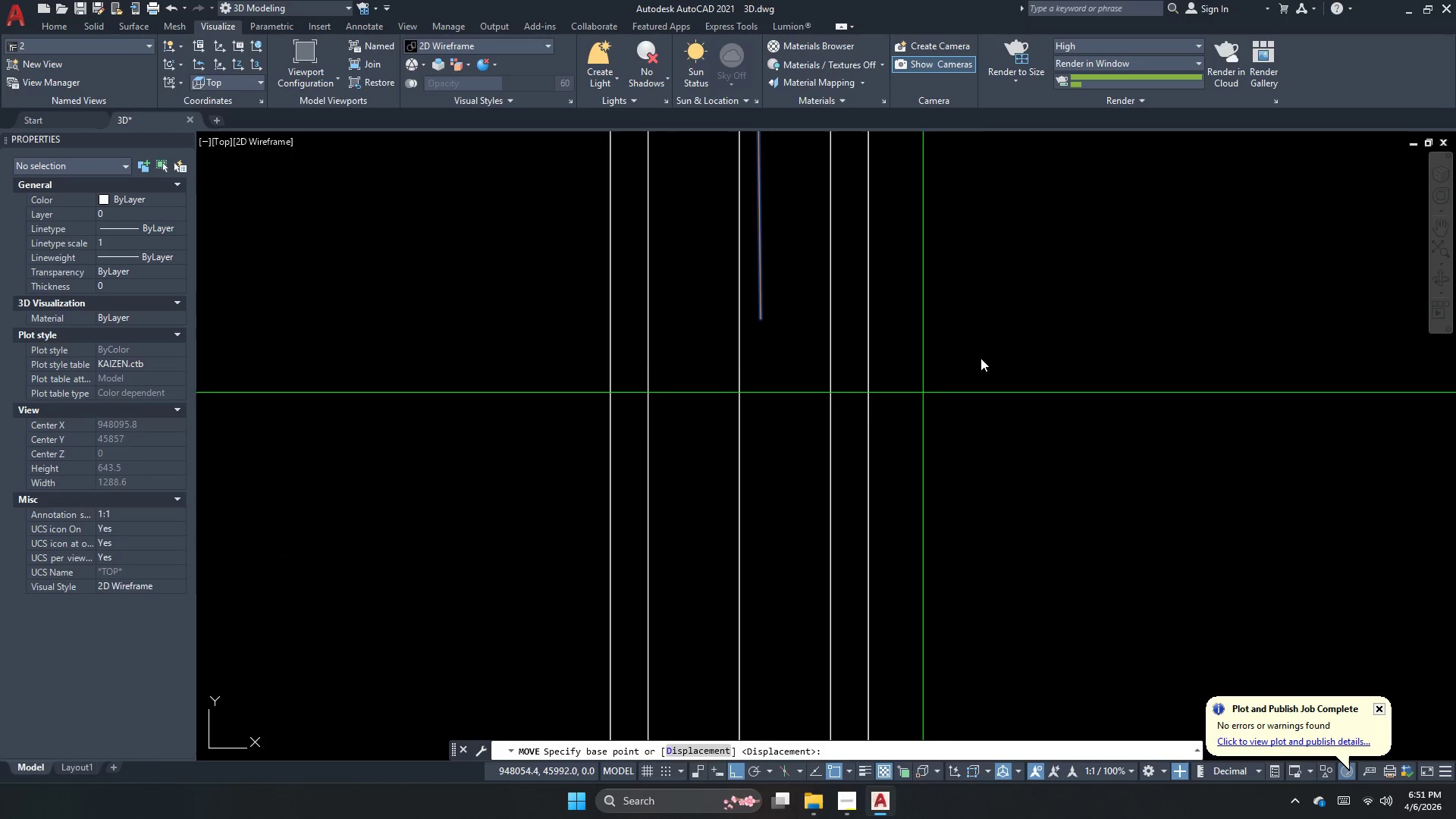 
left_click_drag(start_coordinate=[981, 358], to_coordinate=[974, 358])
 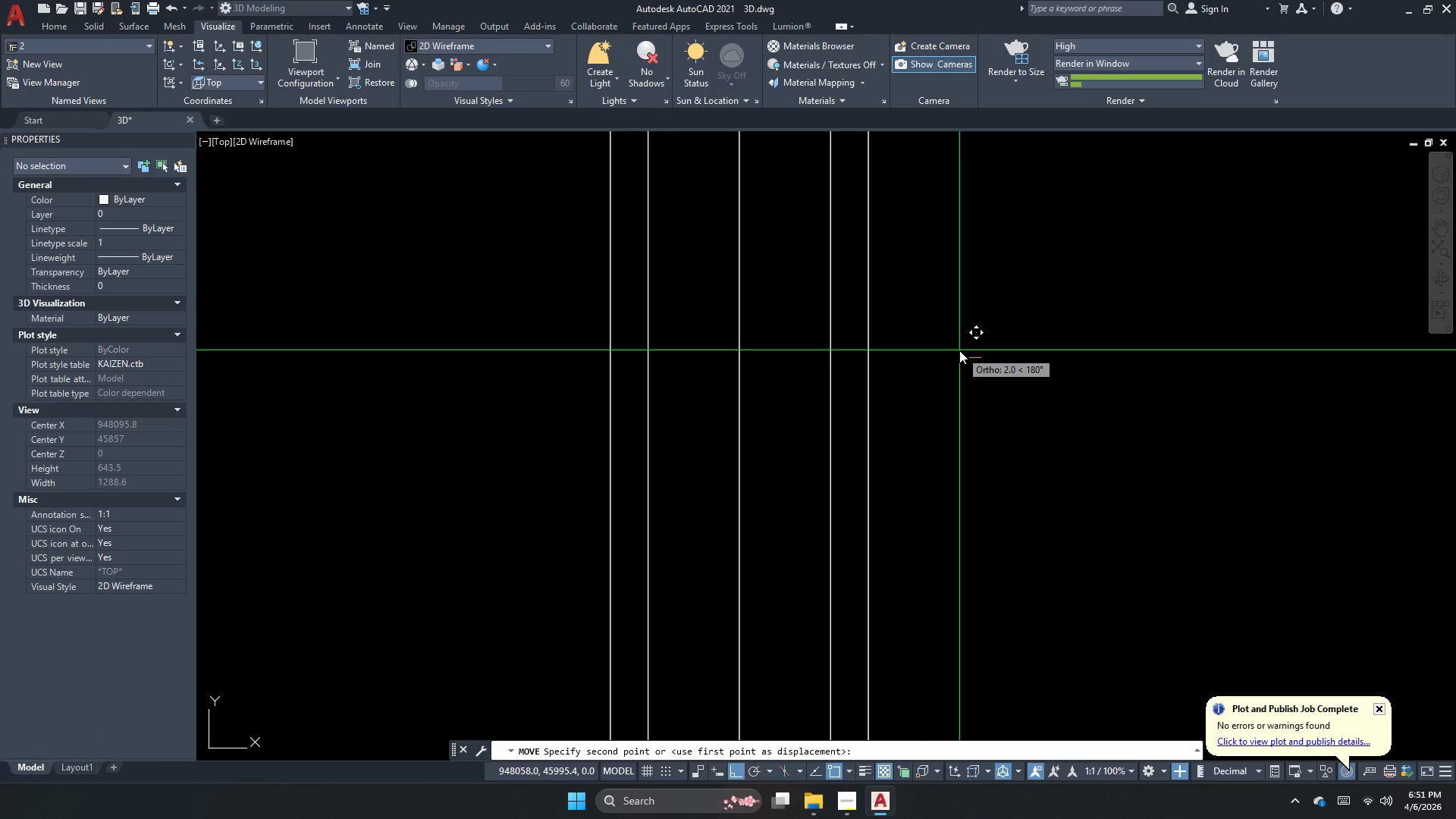 
left_click([959, 350])
 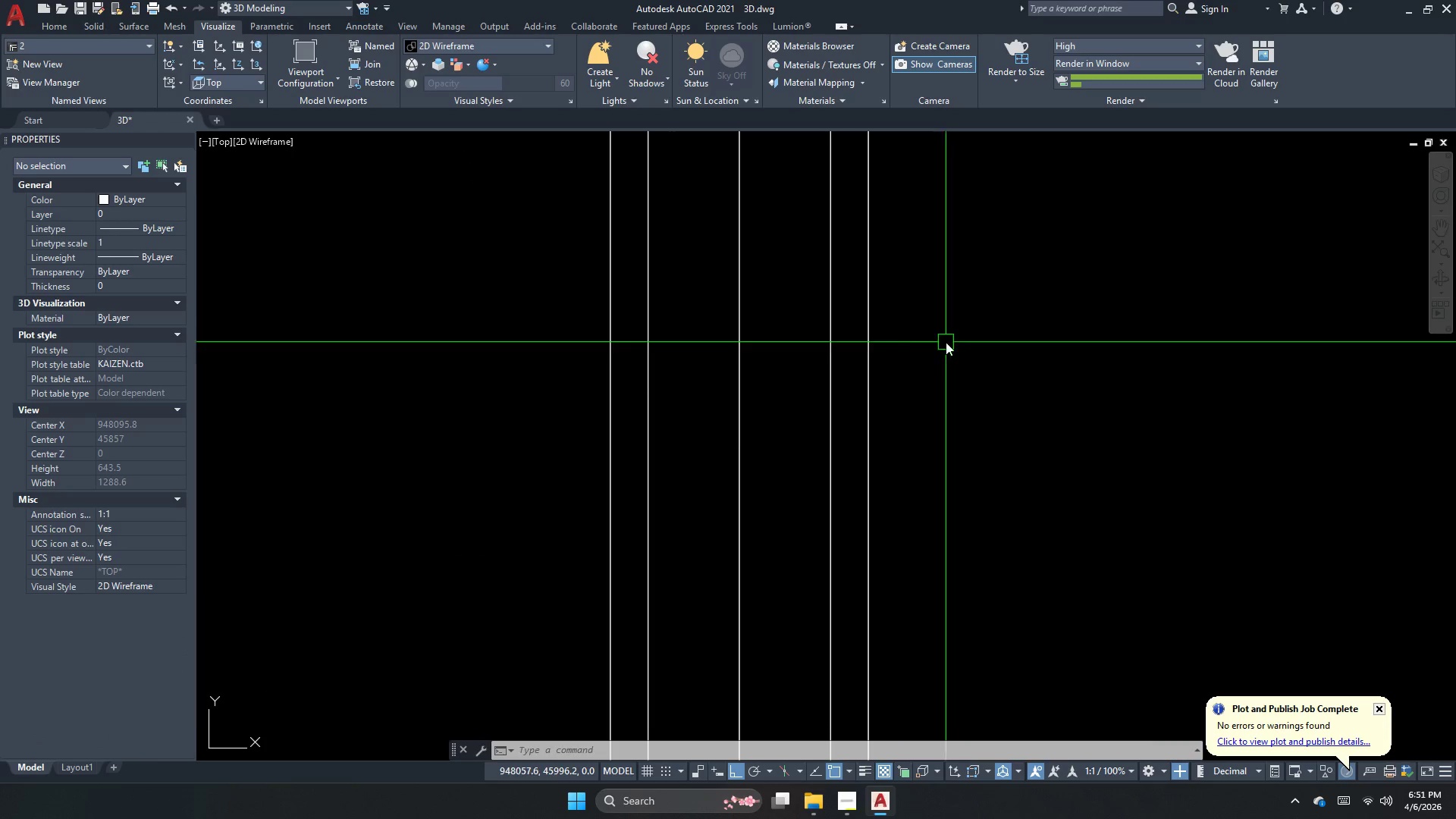 
scroll: coordinate [849, 329], scroll_direction: down, amount: 5.0
 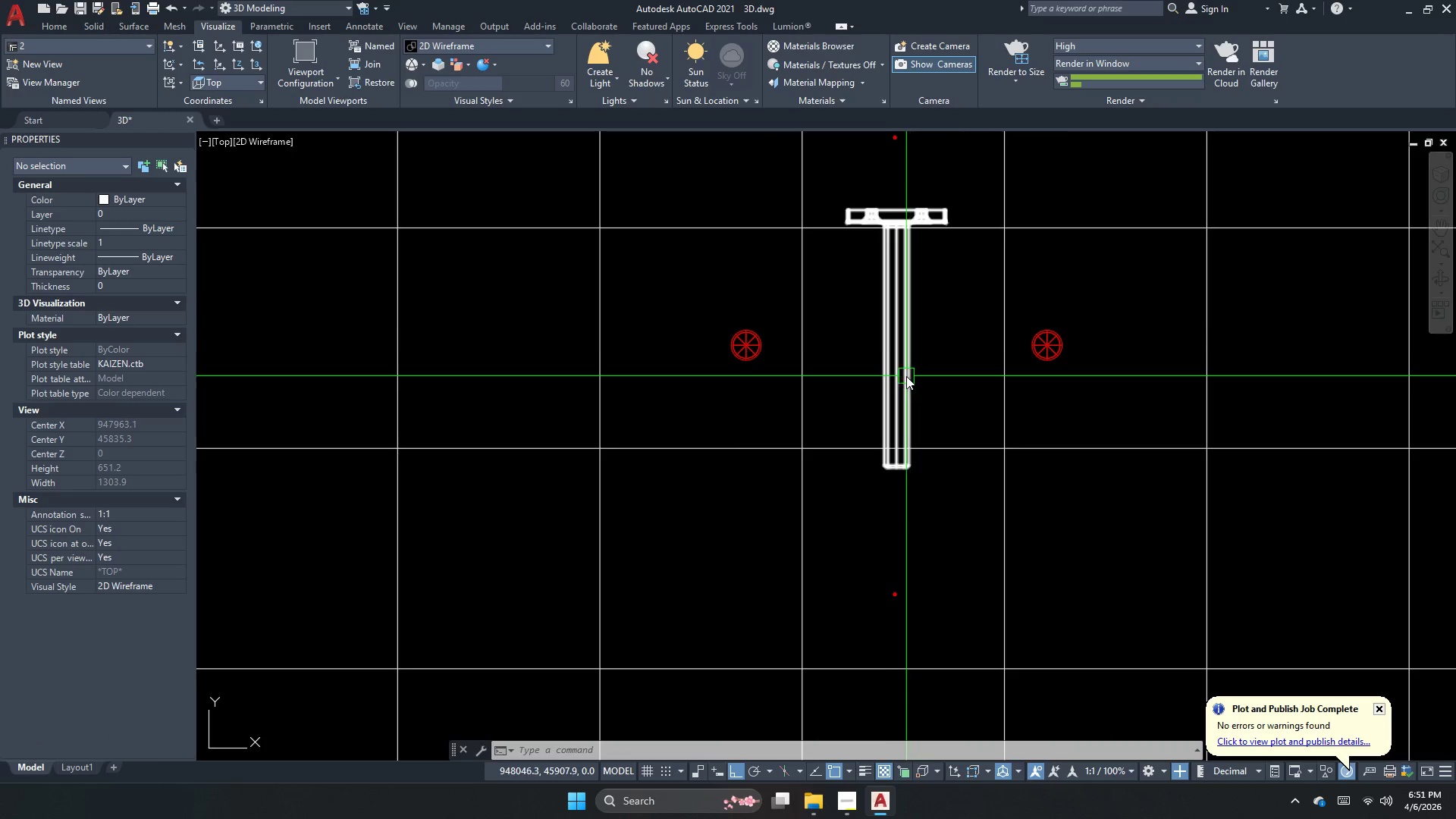 
key(Escape)
 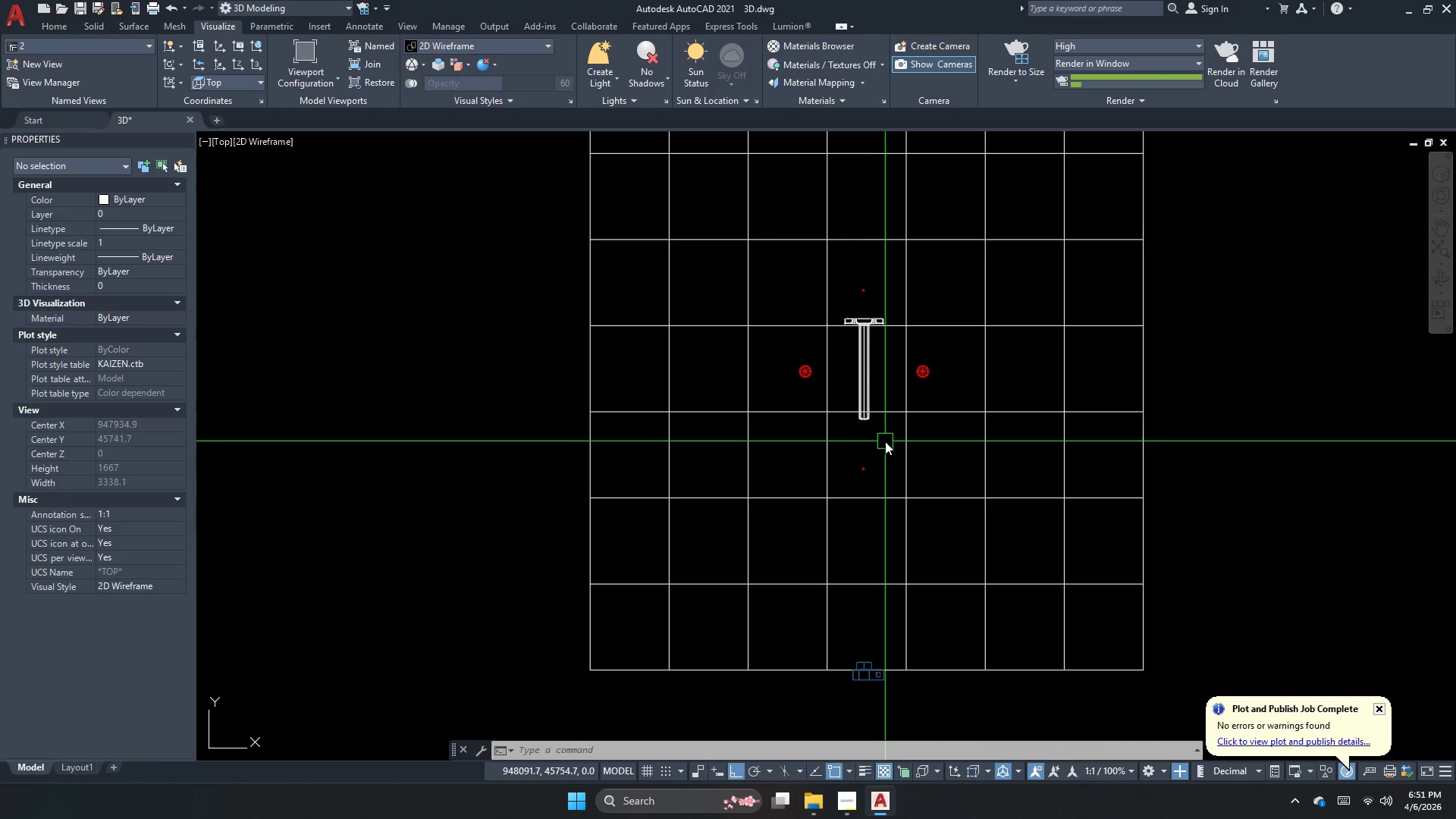 
scroll: coordinate [843, 390], scroll_direction: down, amount: 3.0
 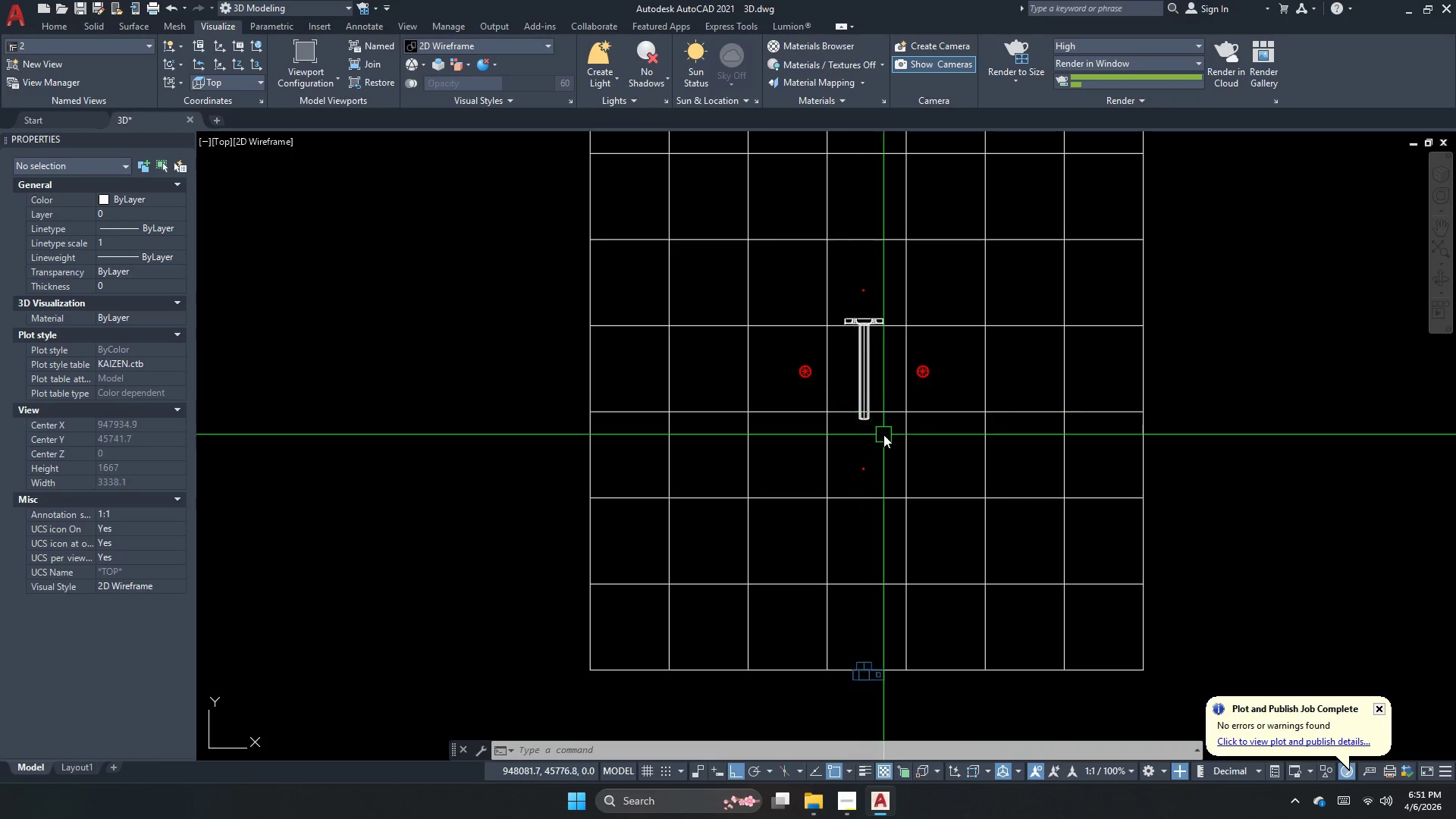 
type(re )
key(Escape)
 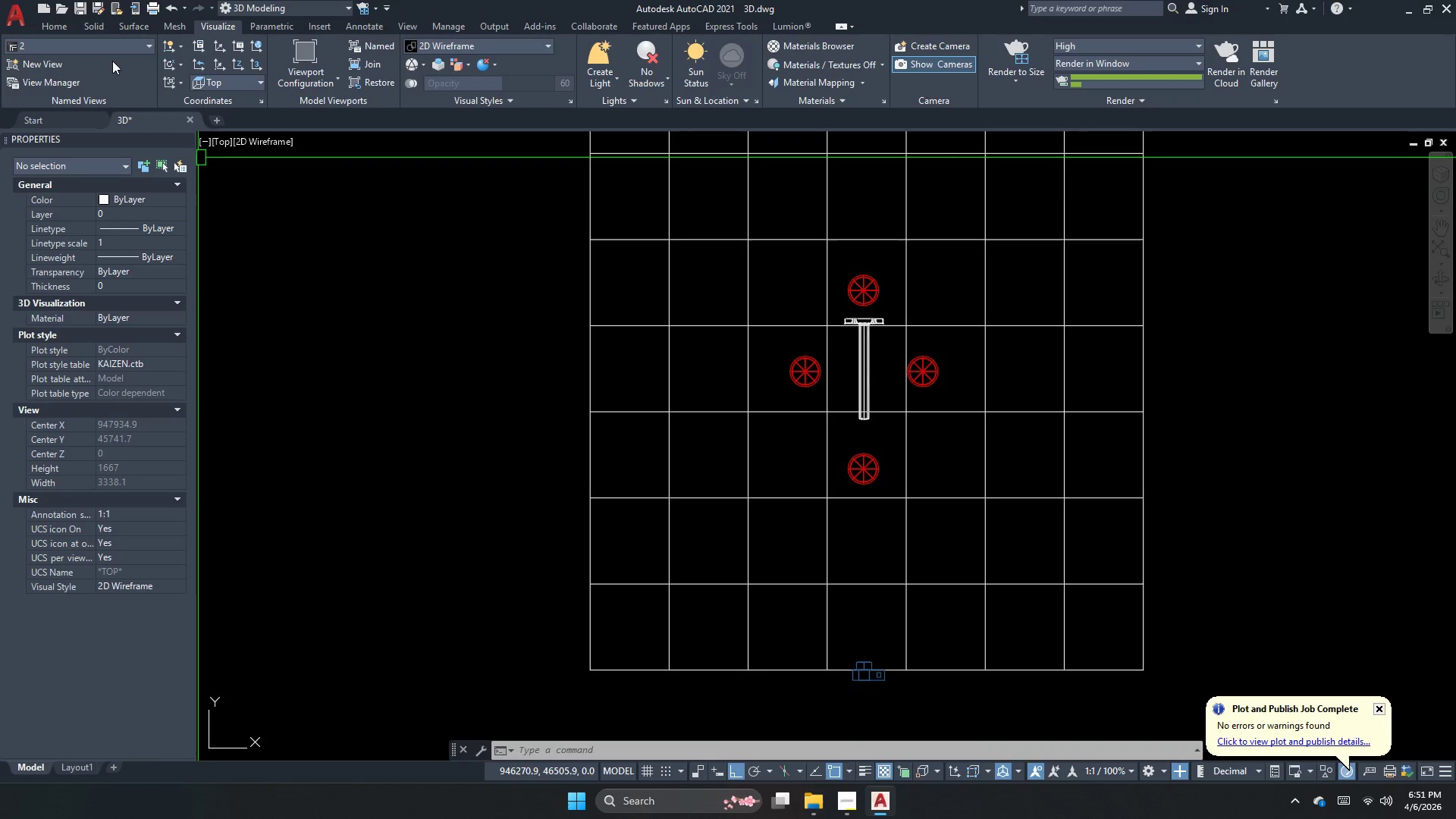 
left_click([114, 49])
 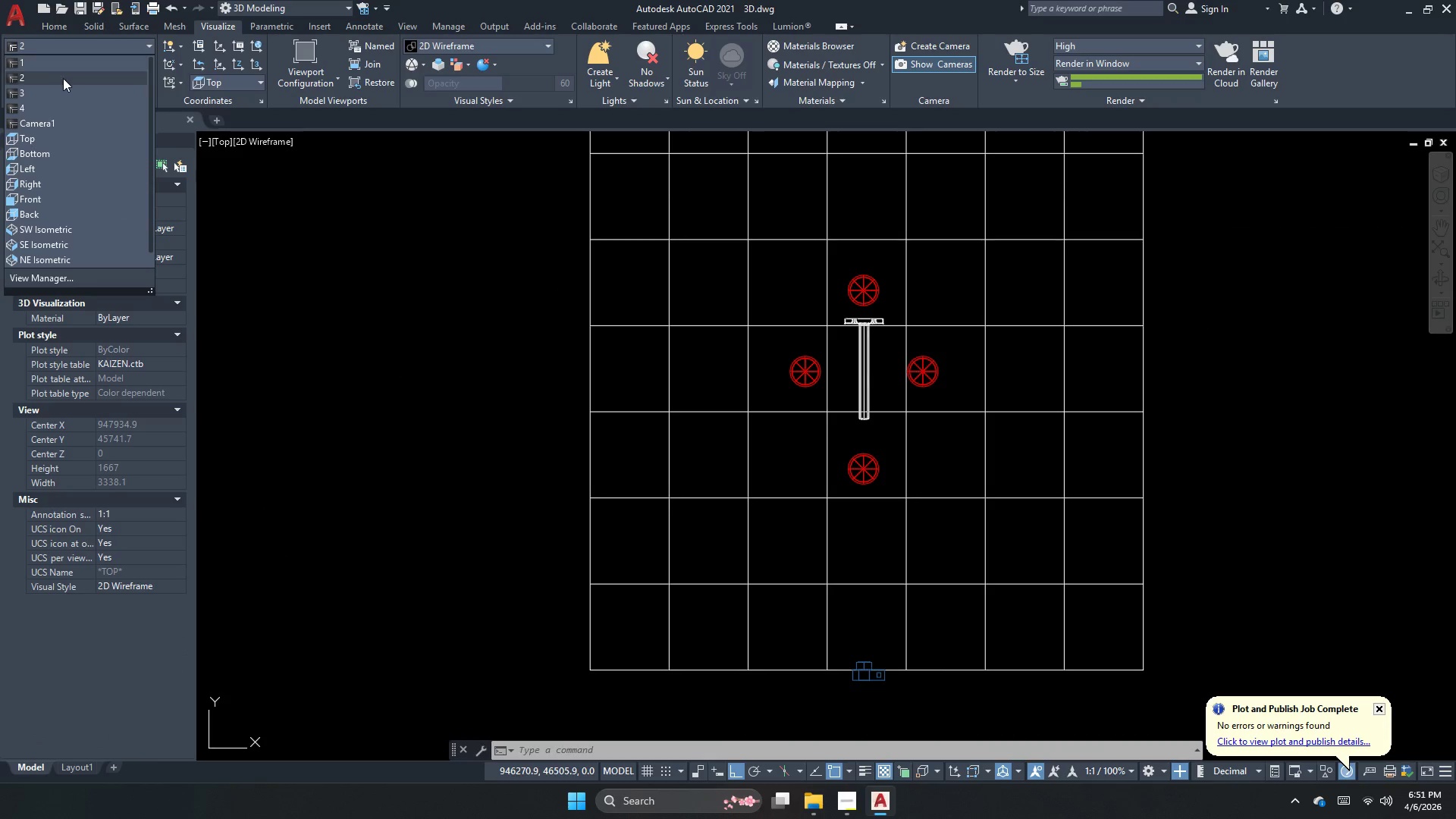 
left_click([70, 74])
 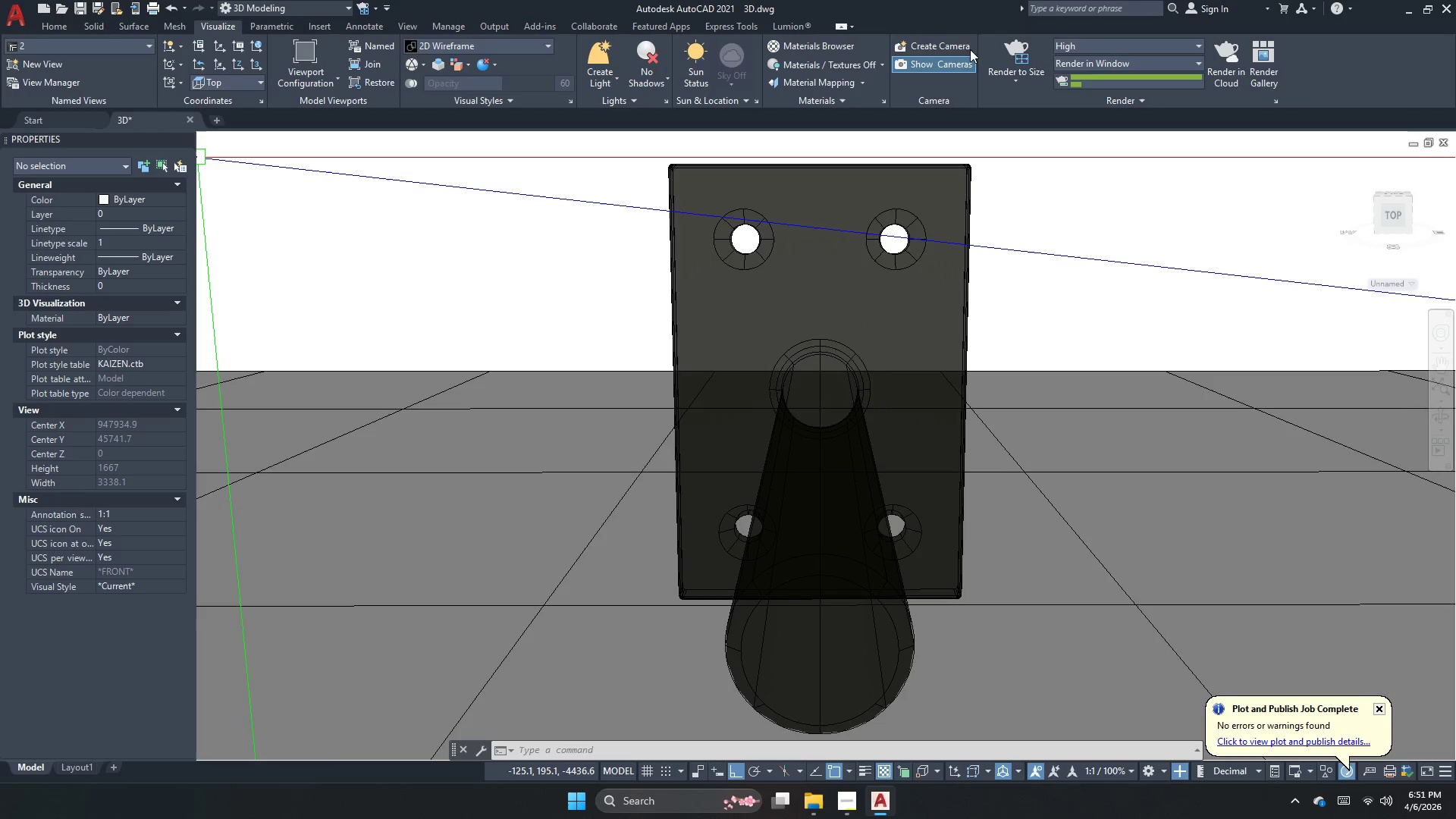 
left_click([999, 49])
 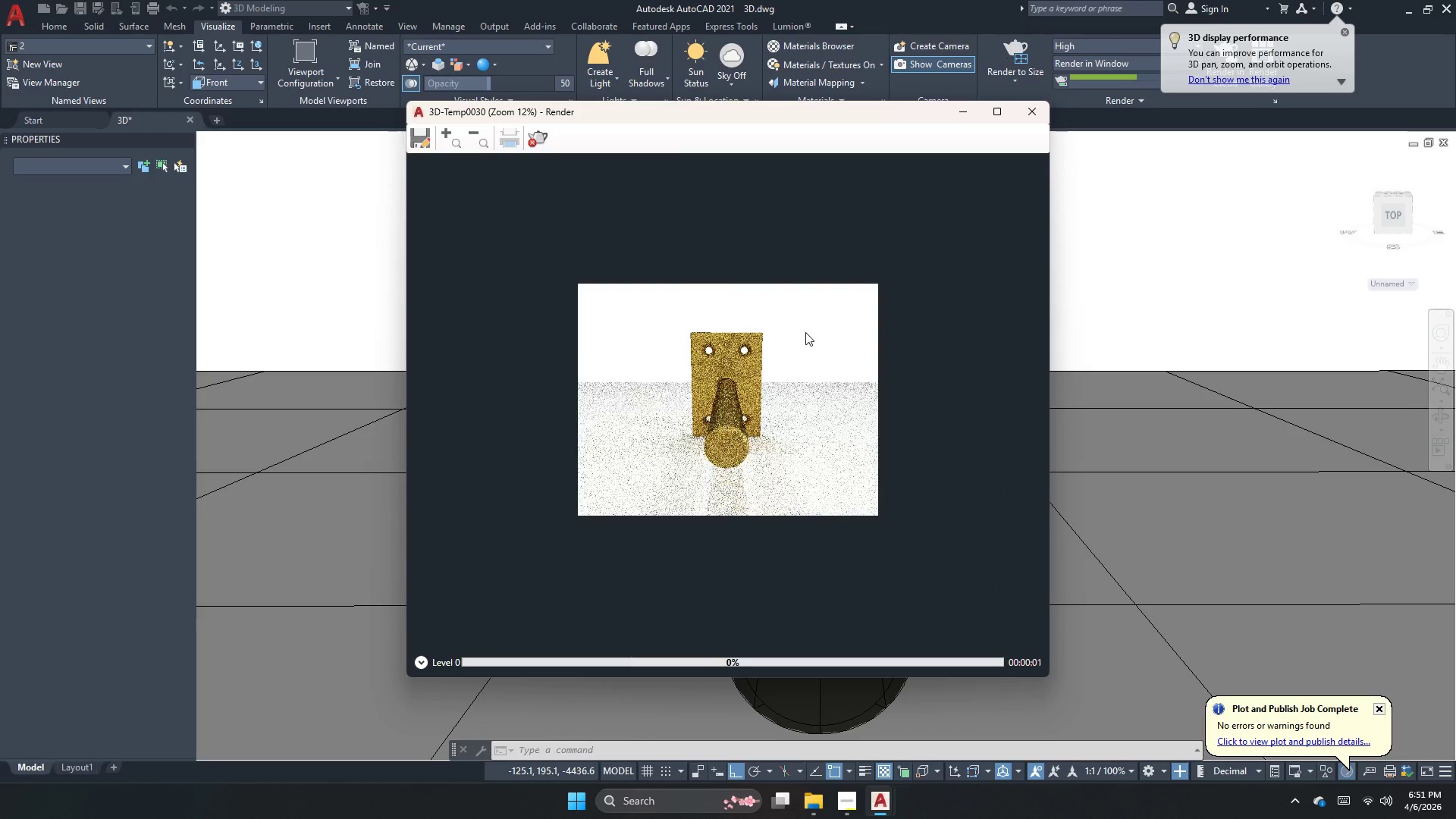 
scroll: coordinate [679, 346], scroll_direction: up, amount: 1.0
 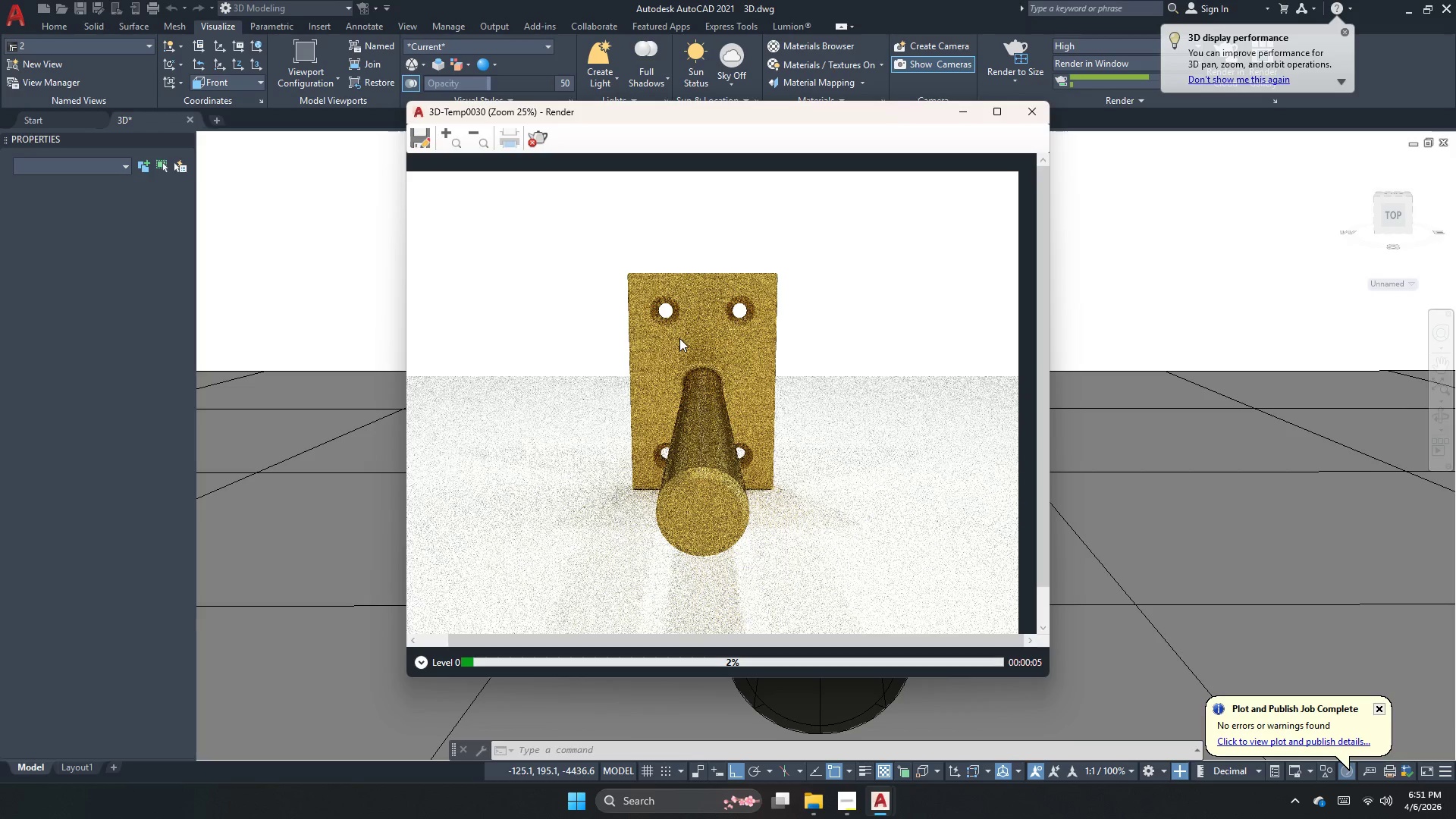 
scroll: coordinate [748, 349], scroll_direction: down, amount: 1.0
 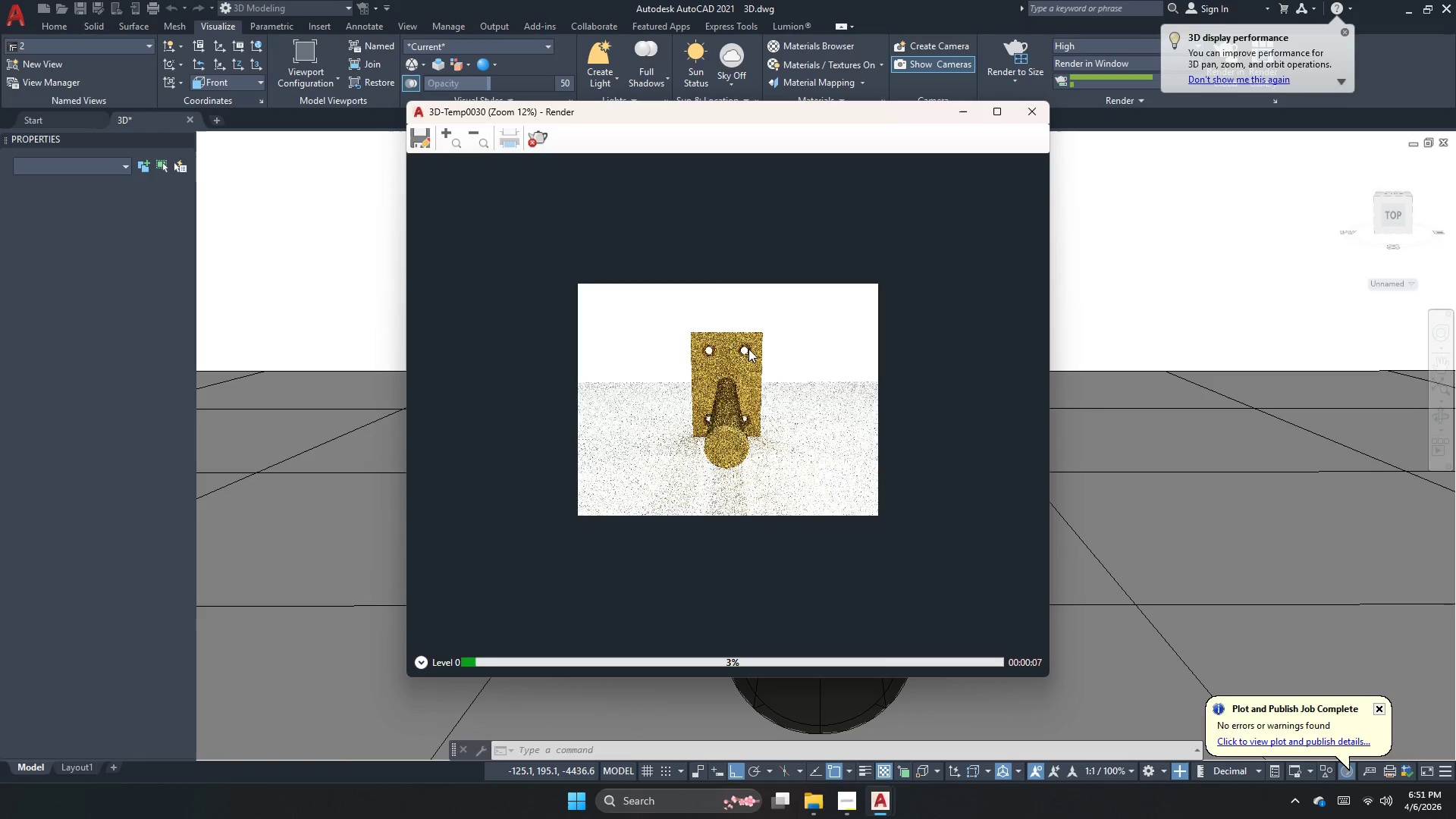 
scroll: coordinate [748, 349], scroll_direction: up, amount: 1.0
 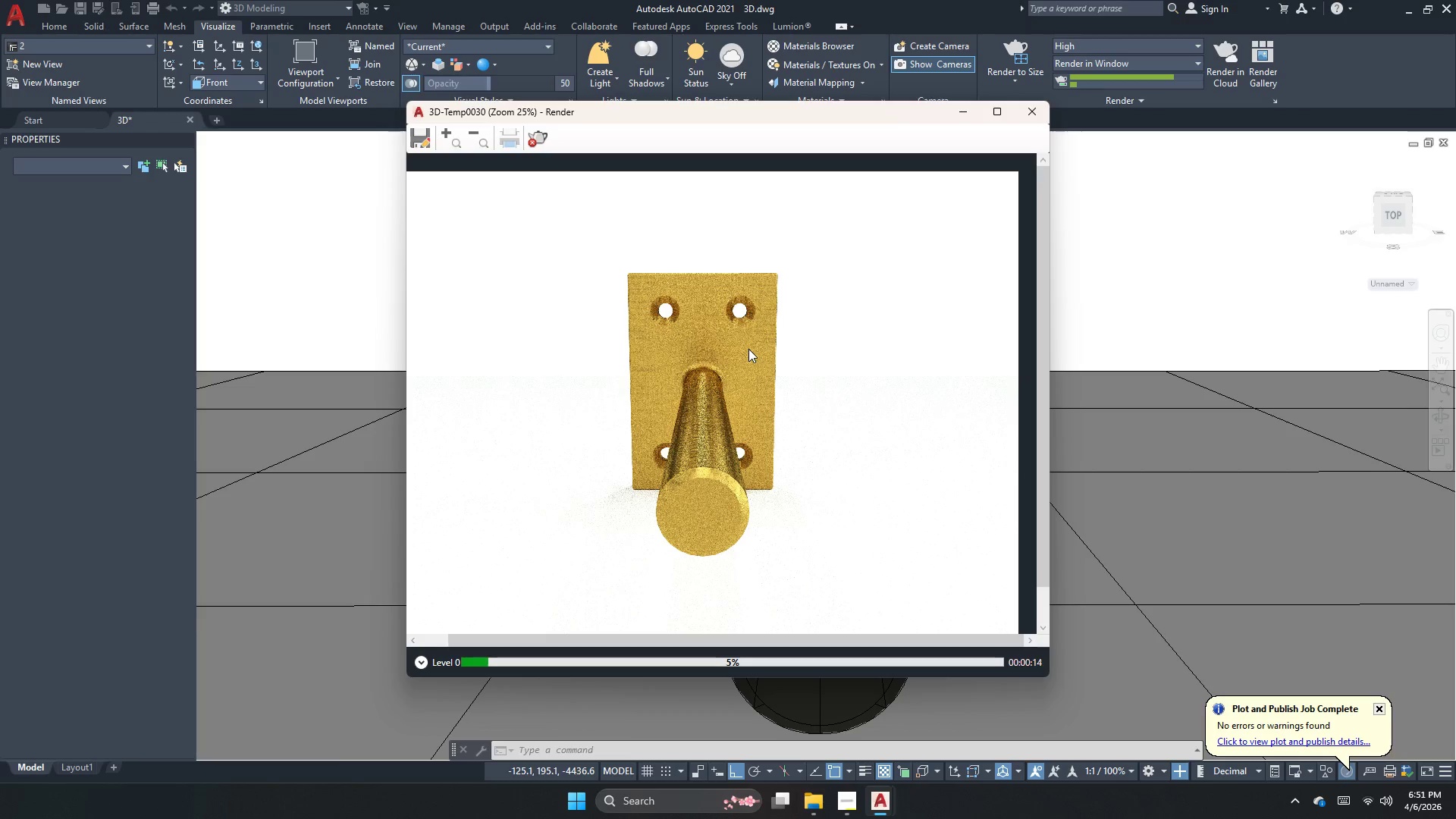 
wait(11.45)
 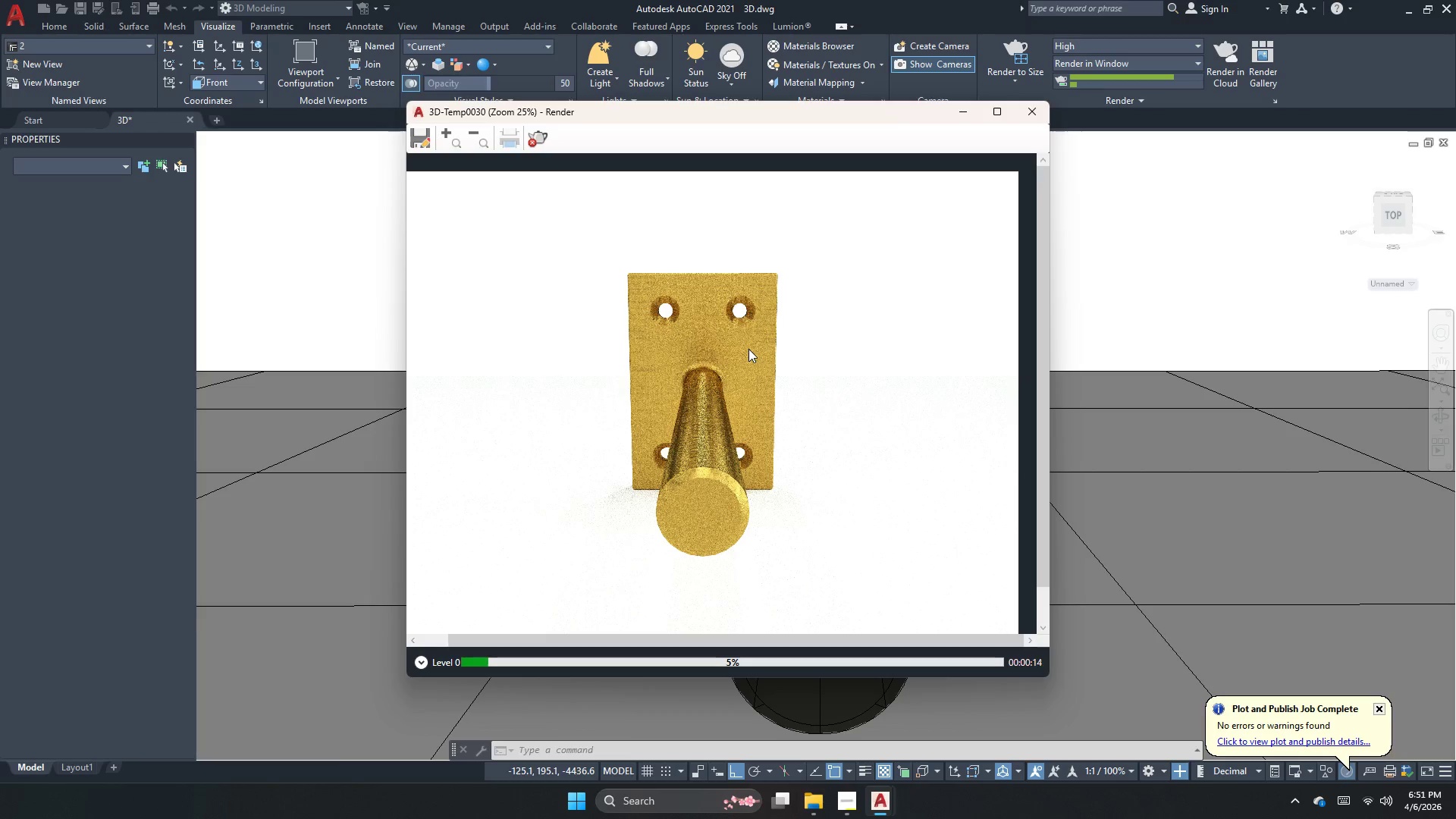 
scroll: coordinate [719, 356], scroll_direction: up, amount: 2.0
 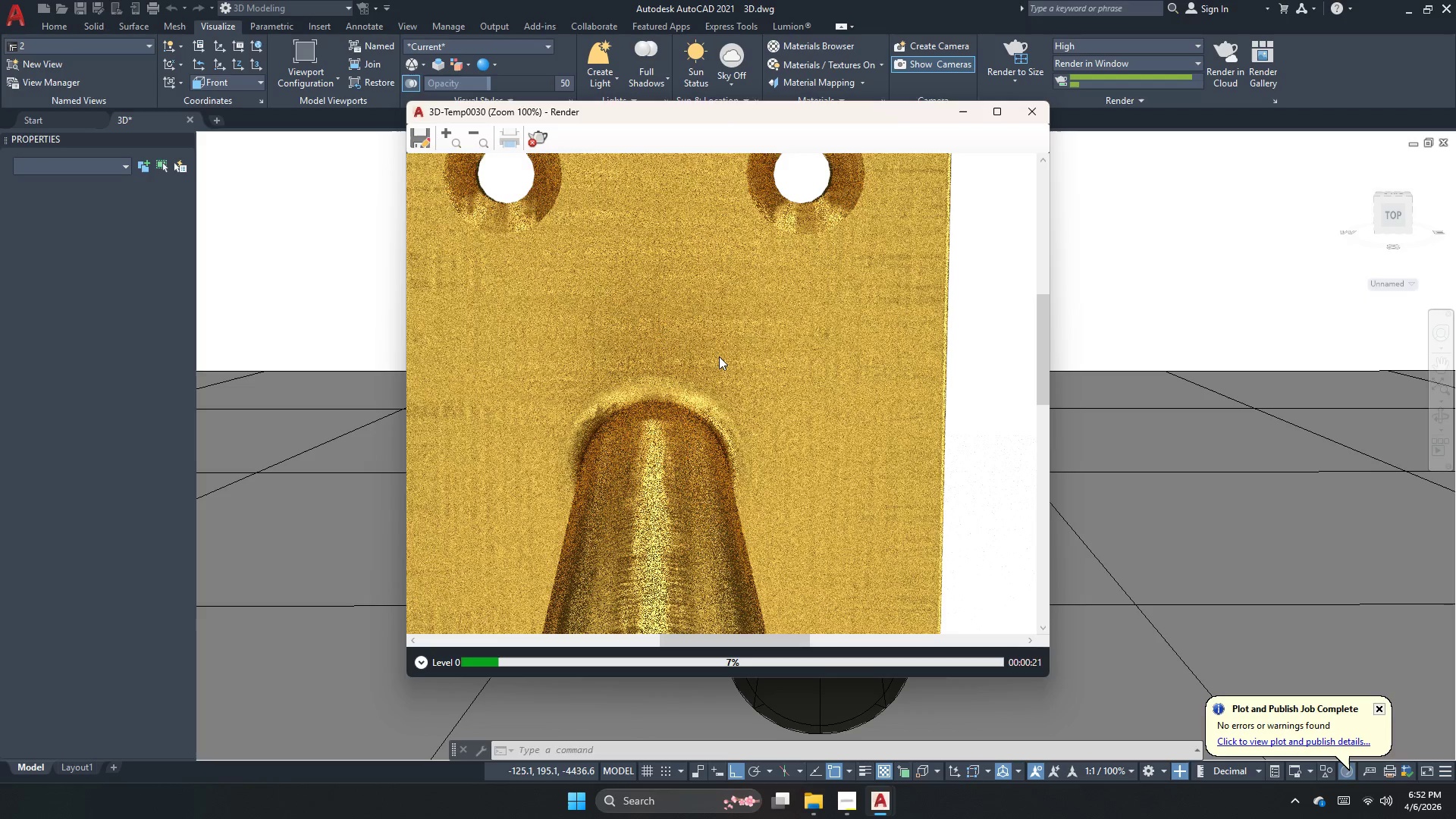 
scroll: coordinate [719, 357], scroll_direction: none, amount: 0.0
 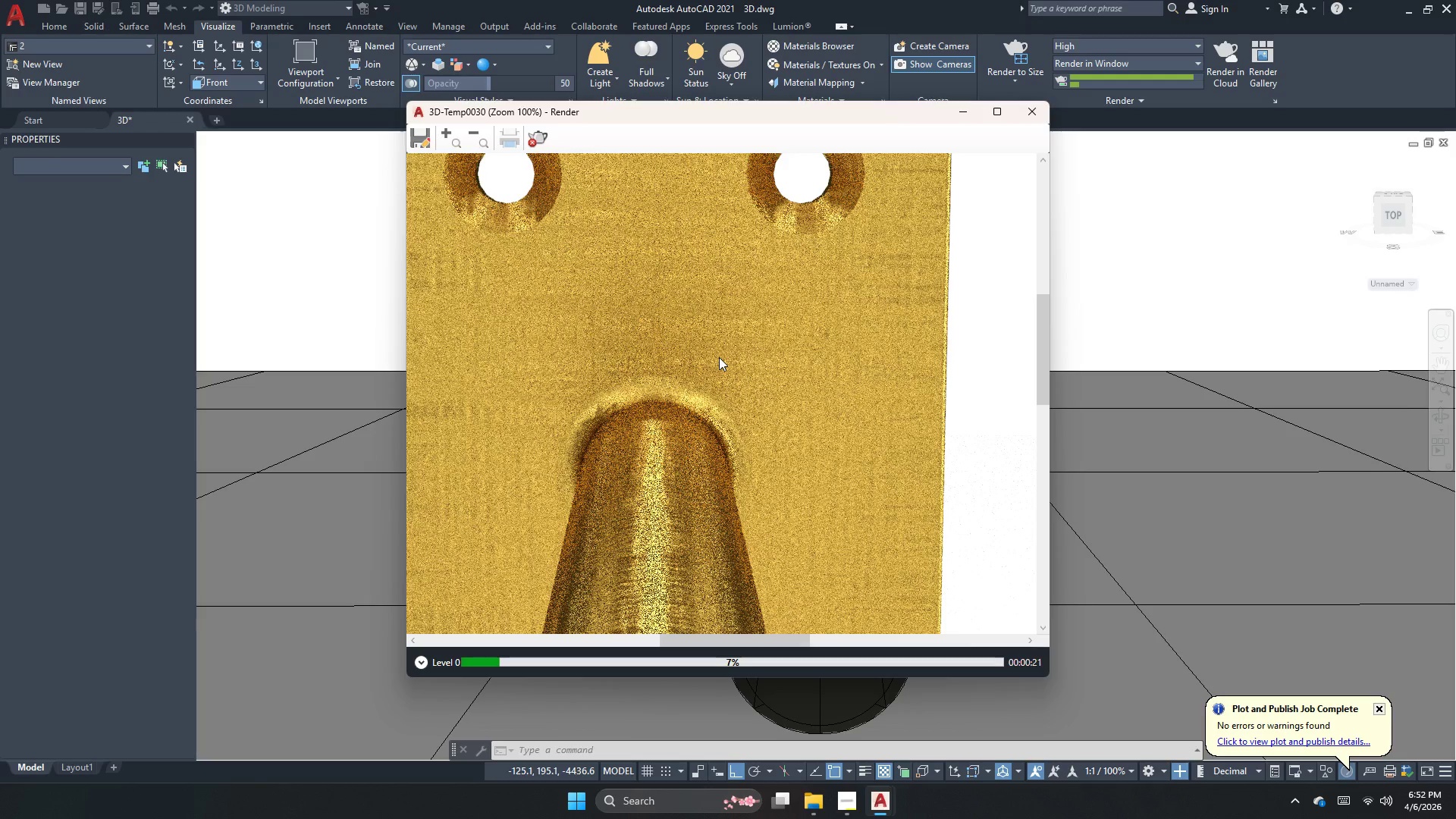 
scroll: coordinate [719, 357], scroll_direction: down, amount: 2.0
 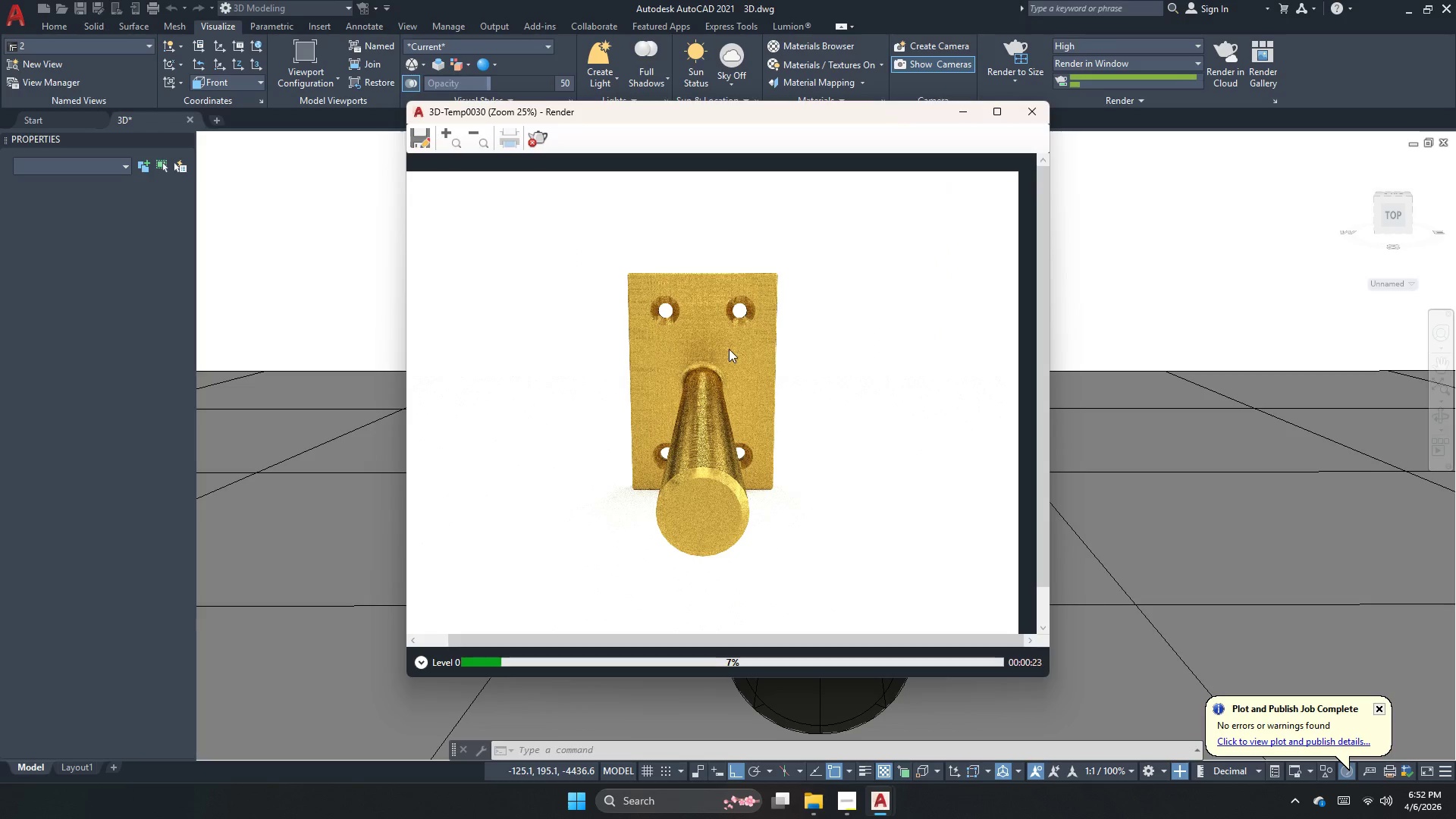 
scroll: coordinate [740, 322], scroll_direction: up, amount: 1.0